 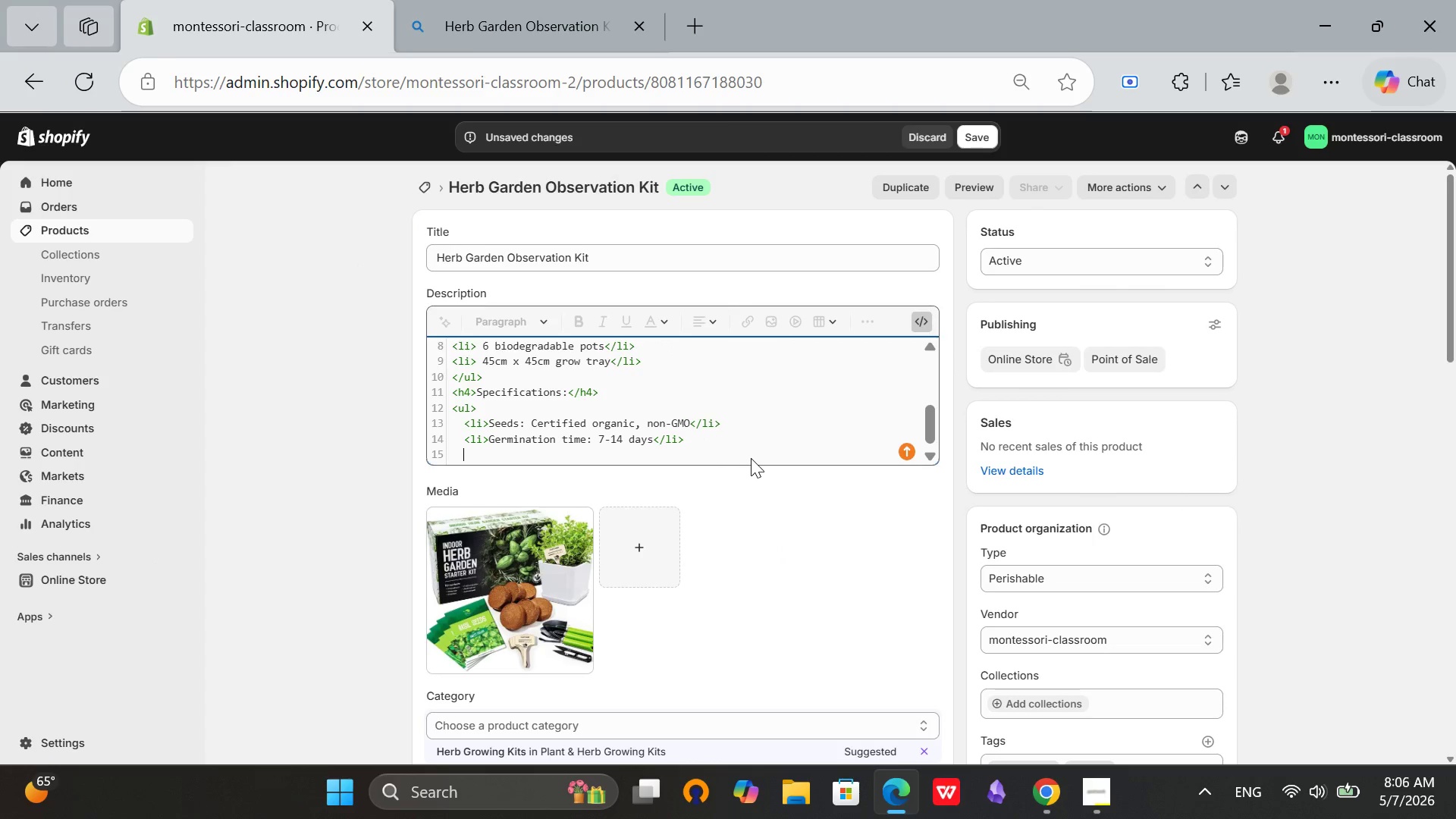 
type(<li>Package)
 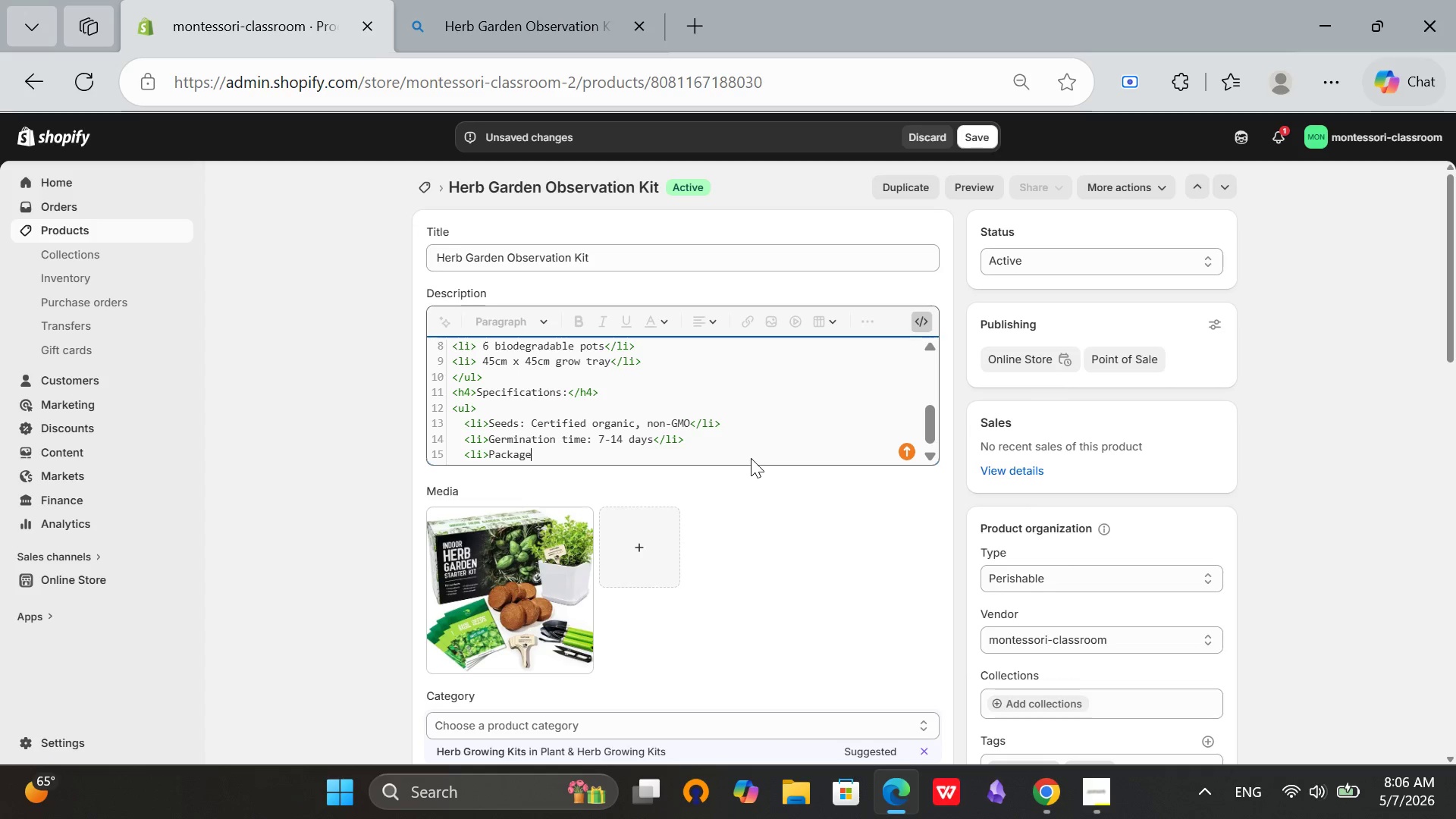 
type( dimensions:)
 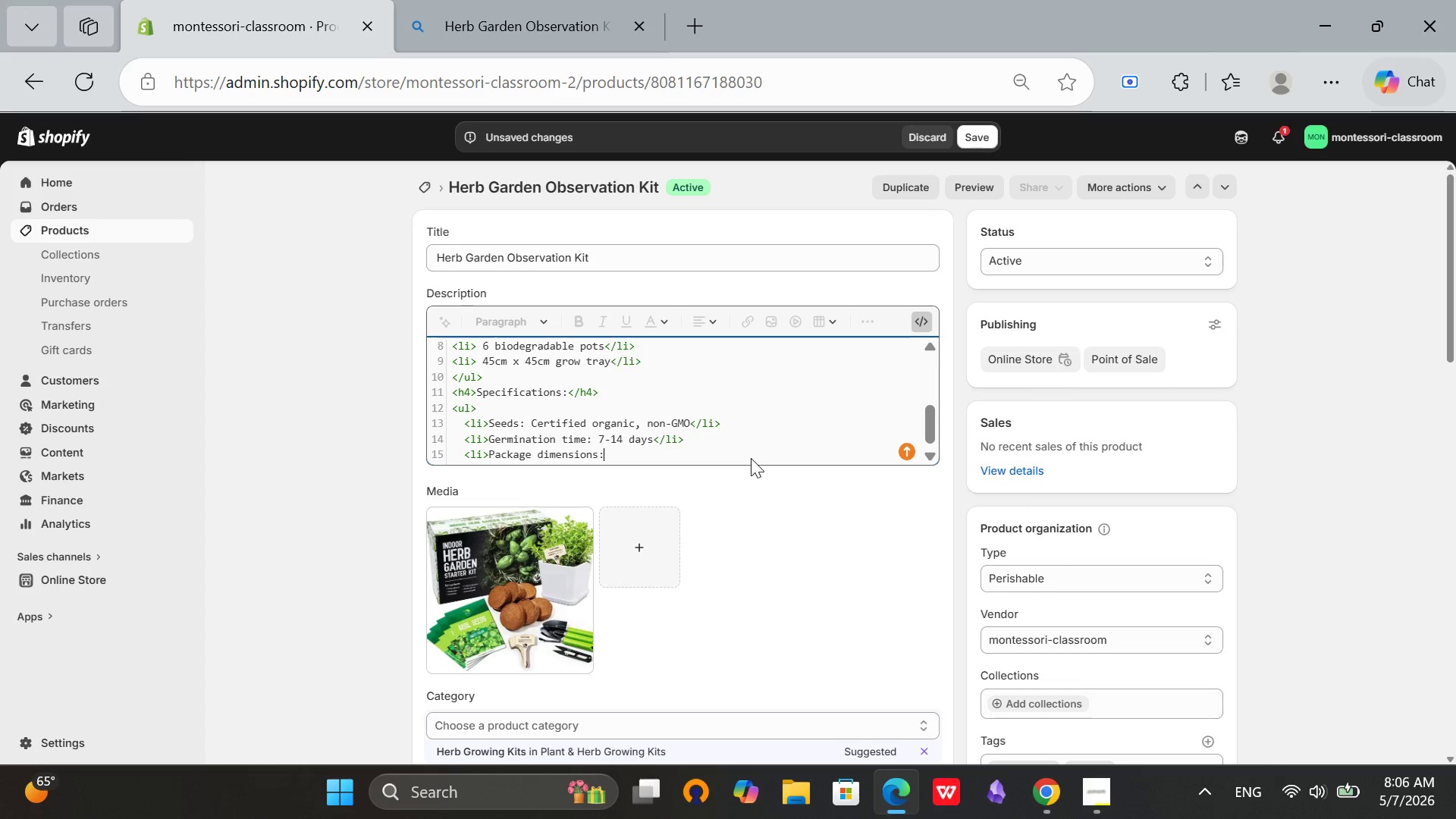 
left_click_drag(start_coordinate=[929, 432], to_coordinate=[933, 466])
 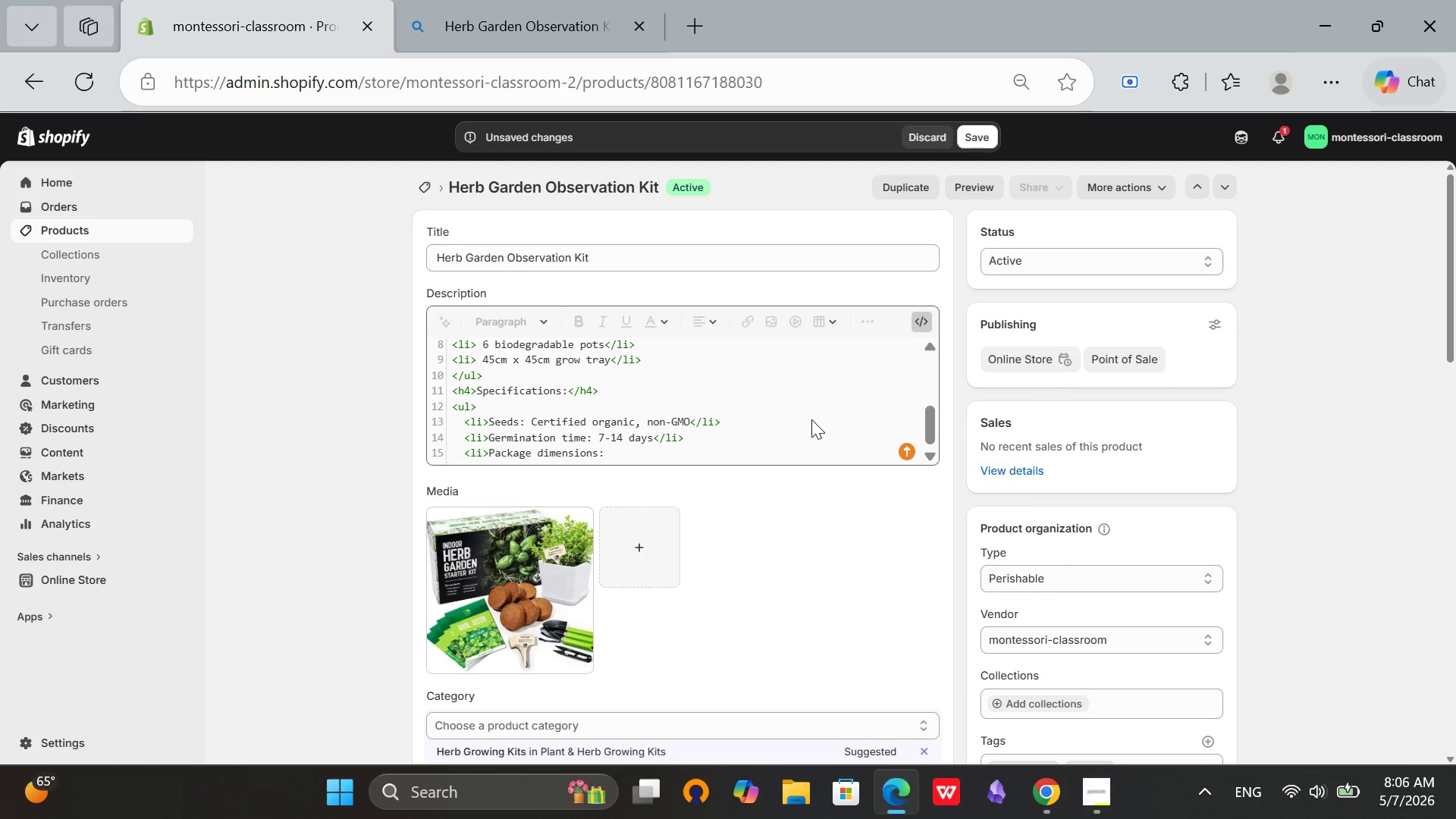 
left_click([713, 457])
 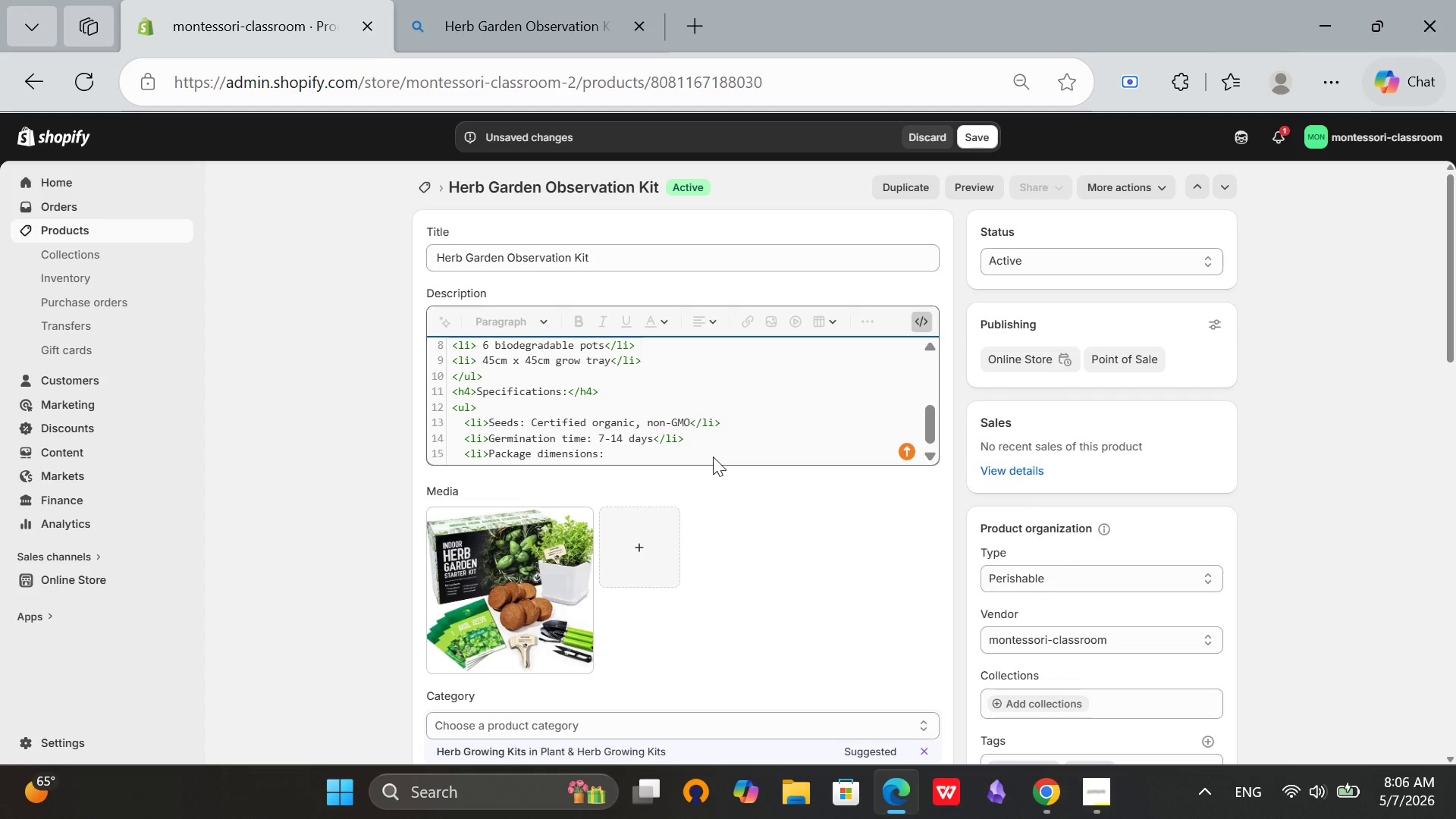 
type( 45cm L x 45cm W x)
 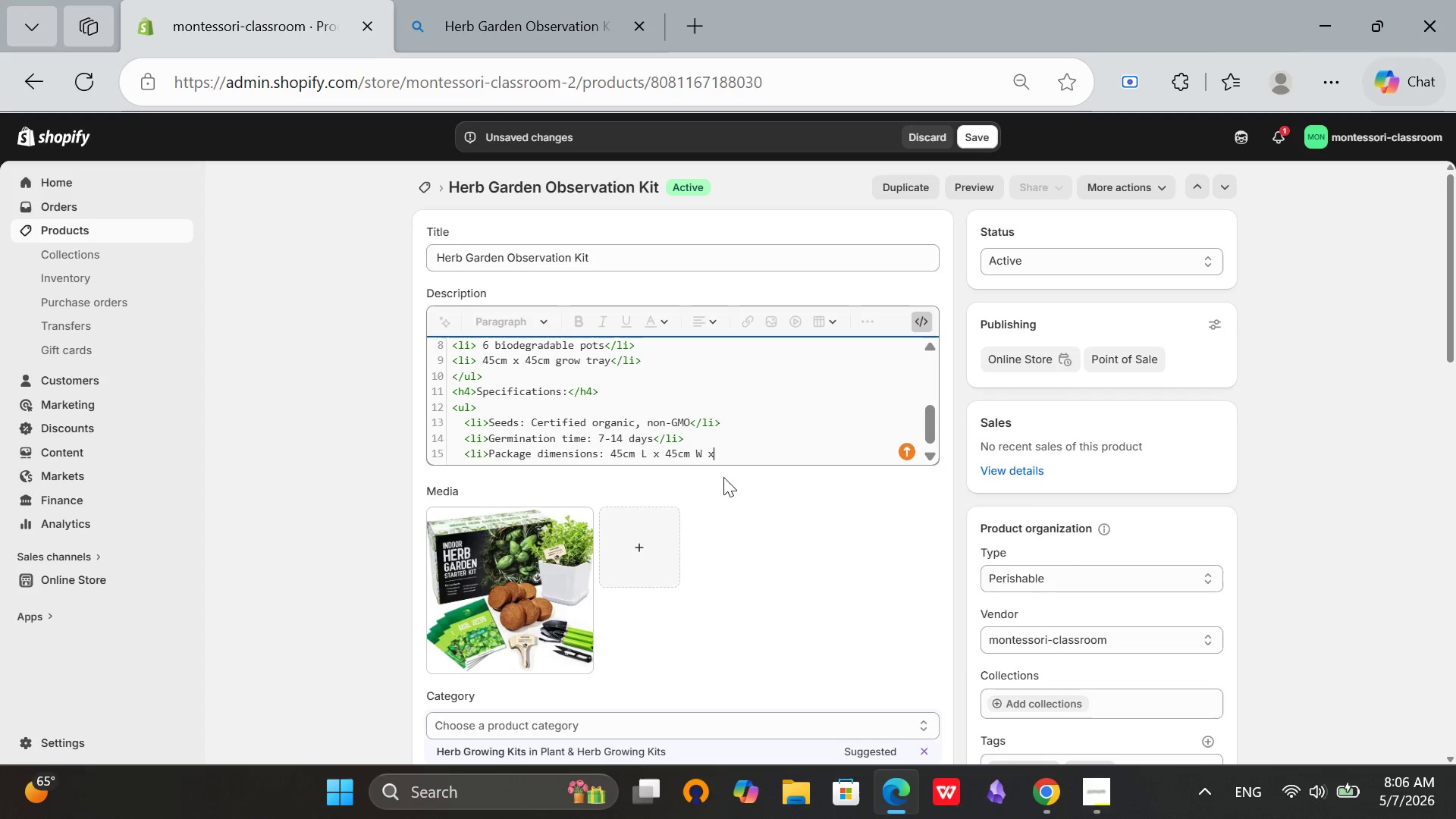 
type( 10cm H</li>)
 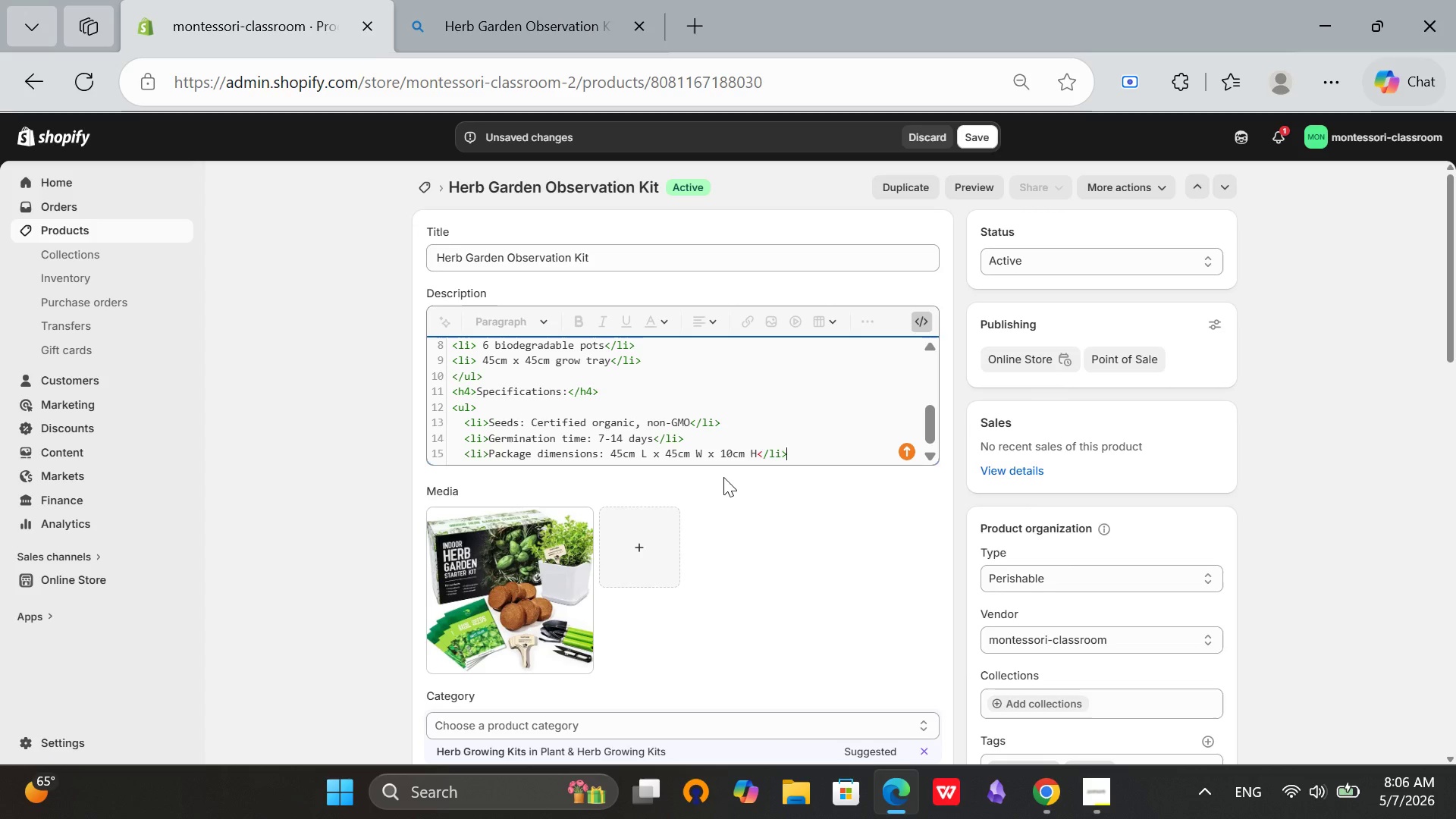 
key(Enter)
 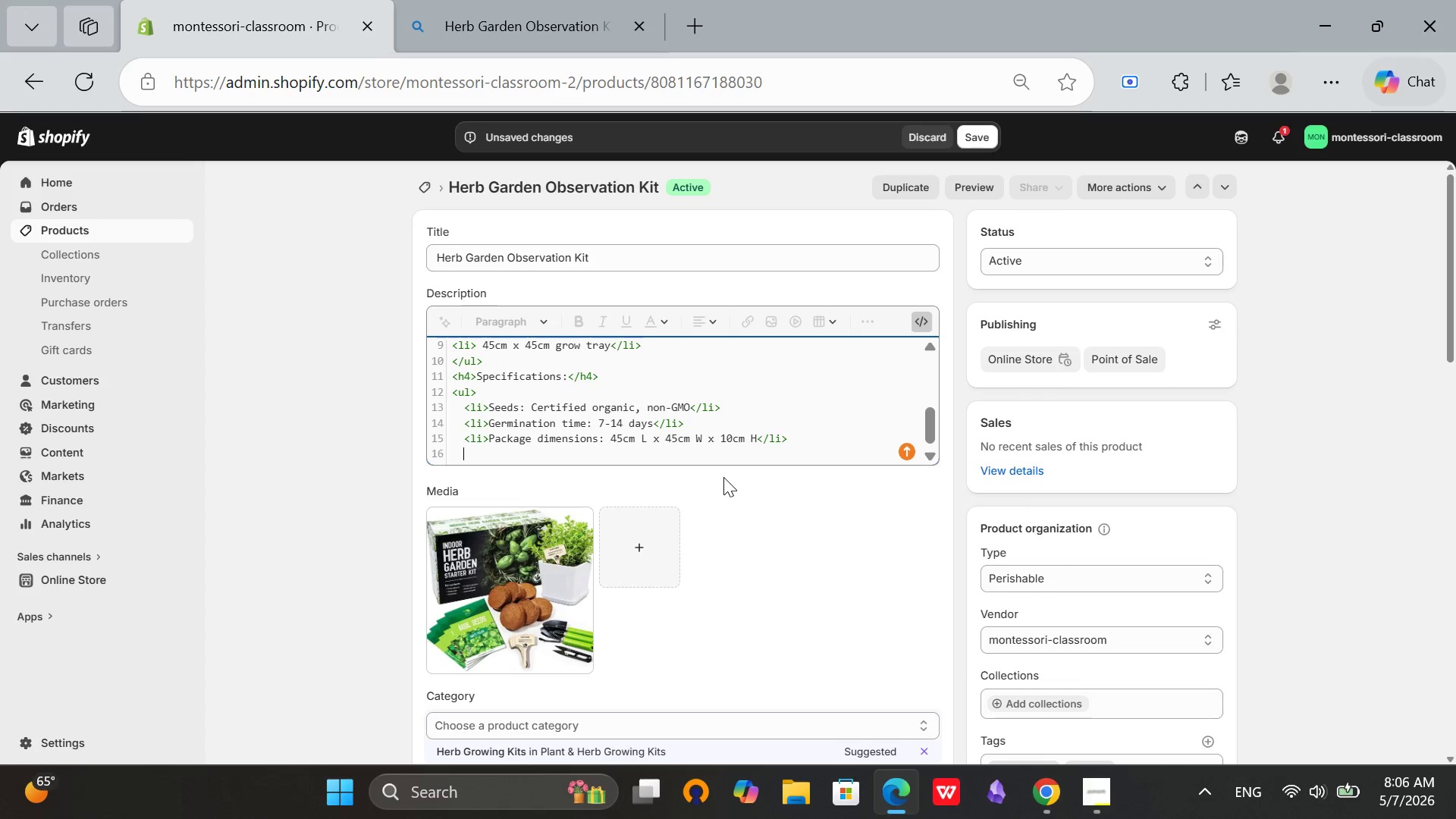 
type(<i)
key(Backspace)
type(i)
key(Backspace)
type(li>)
 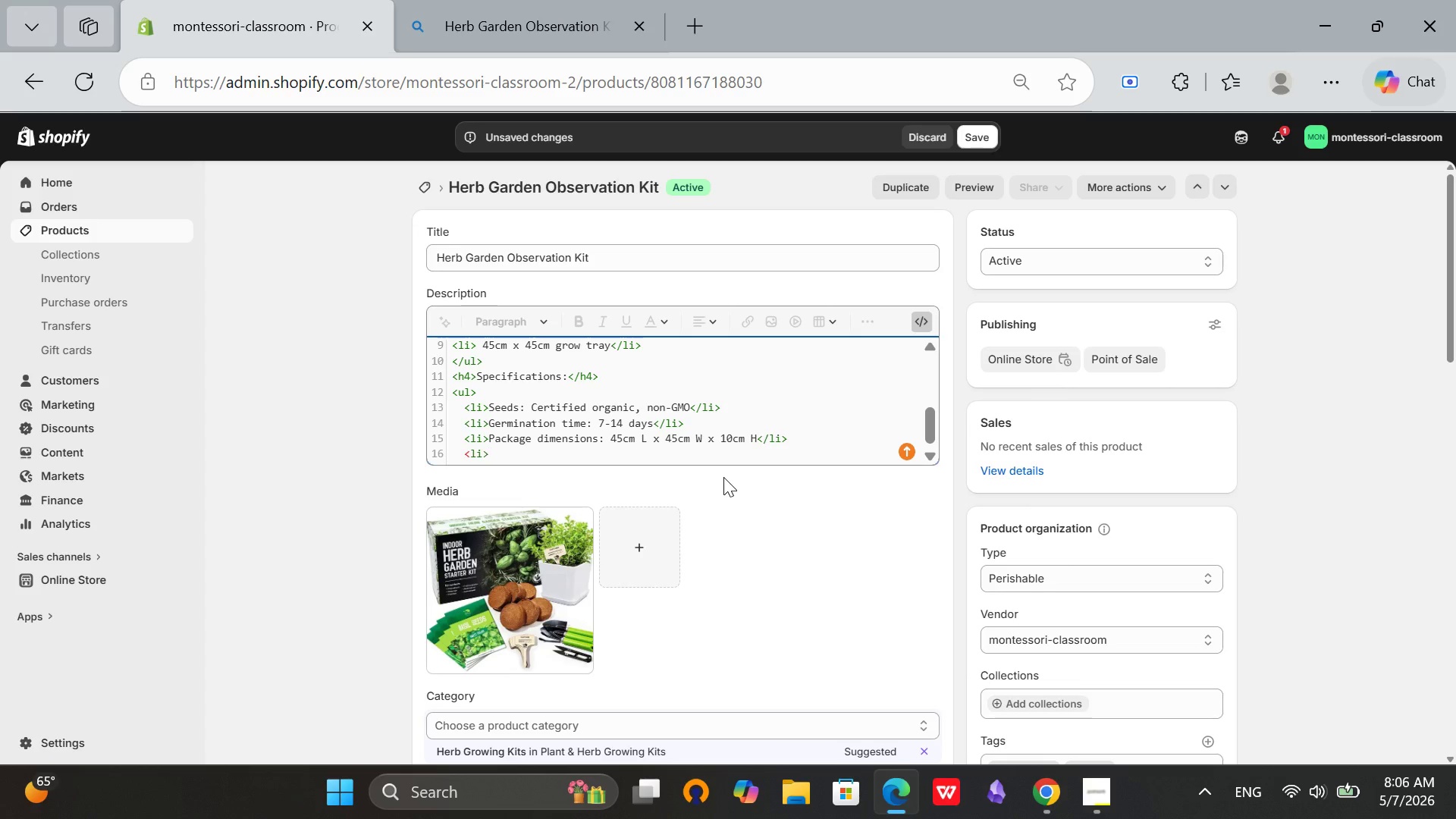 
type(Total weight: 2.1 kg</li>)
 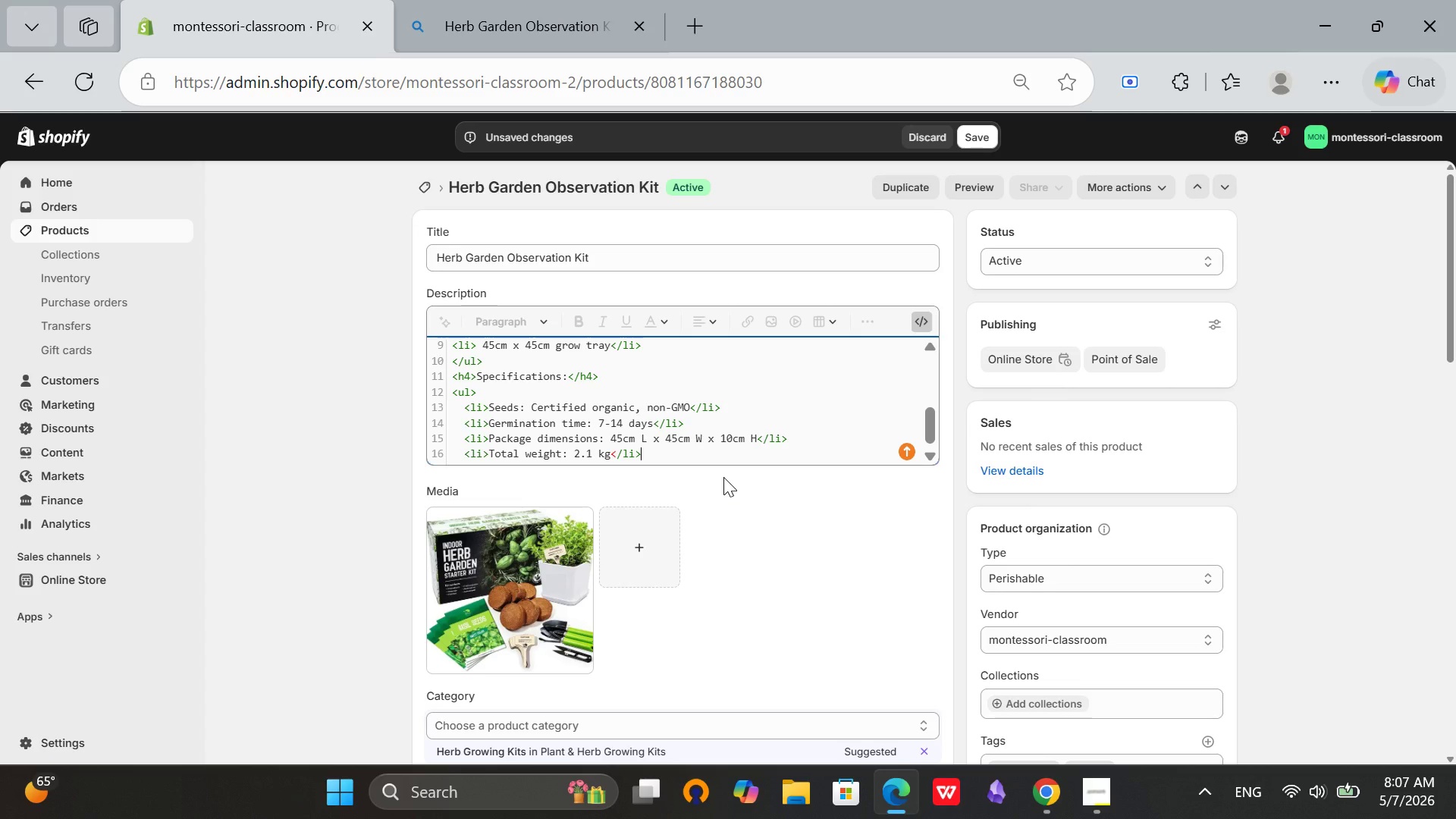 
key(Enter)
 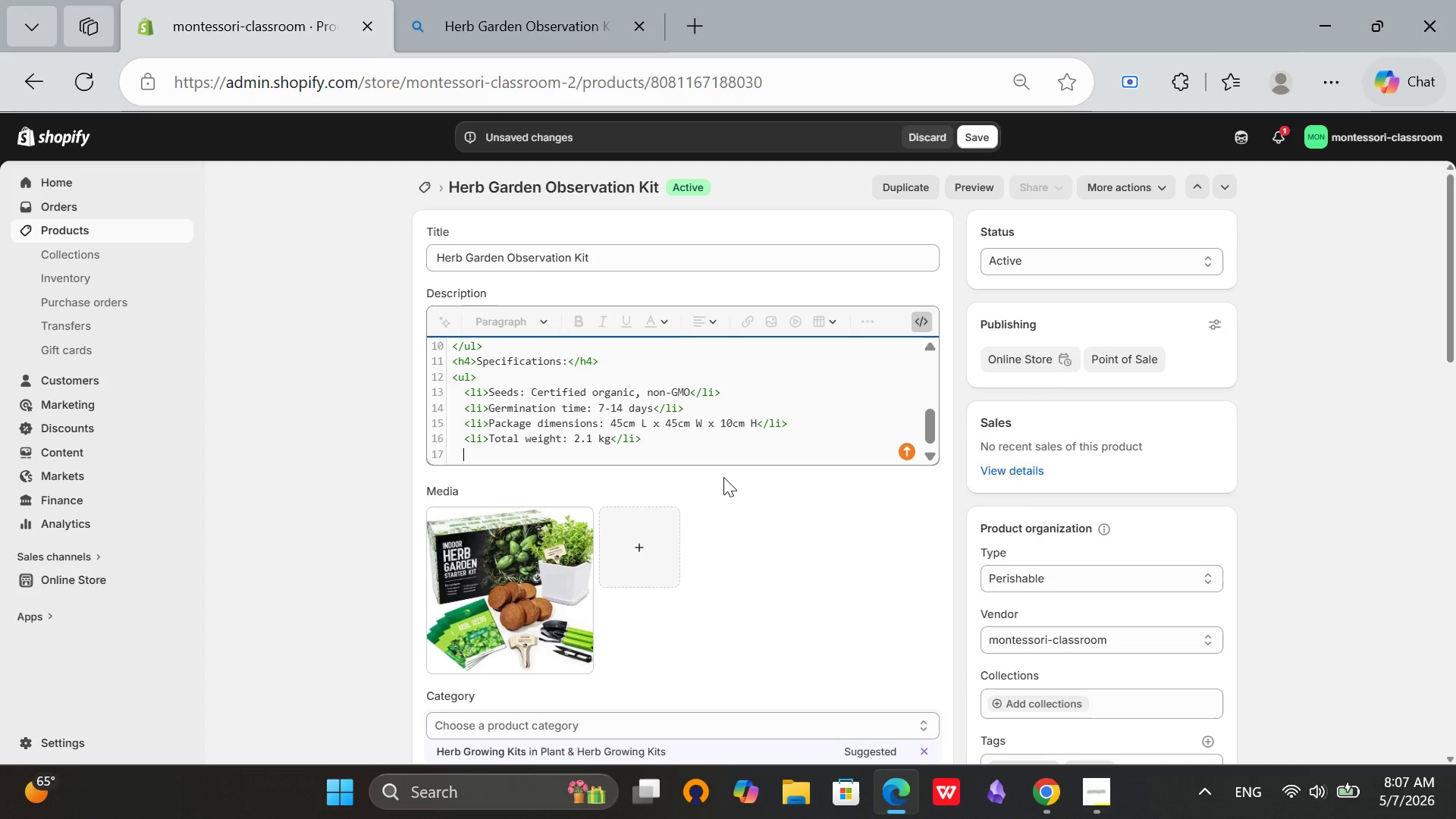 
type(<li>Ages: 4=)
key(Backspace)
type(+ with adult supervision</li>)
 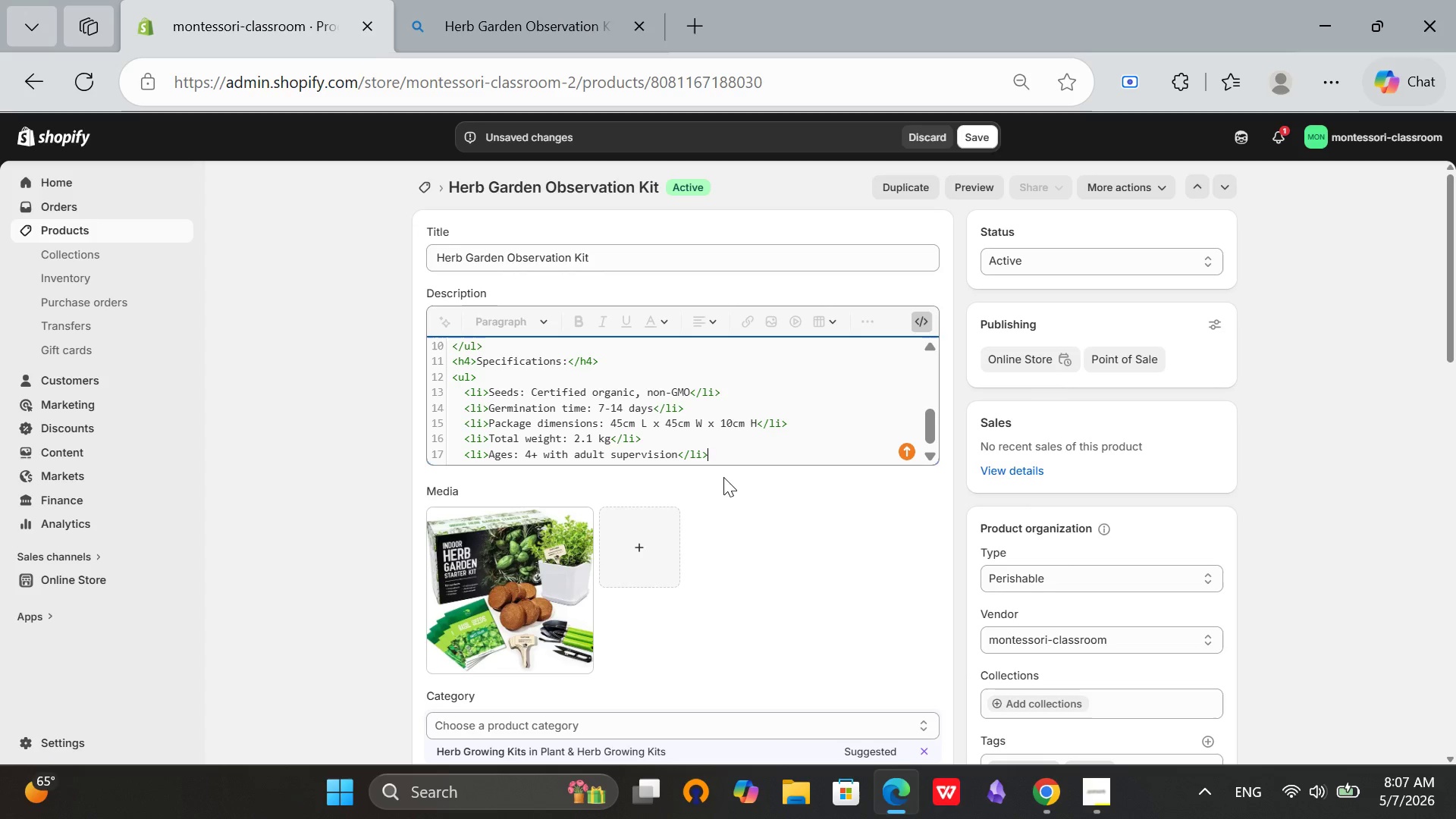 
key(Enter)
 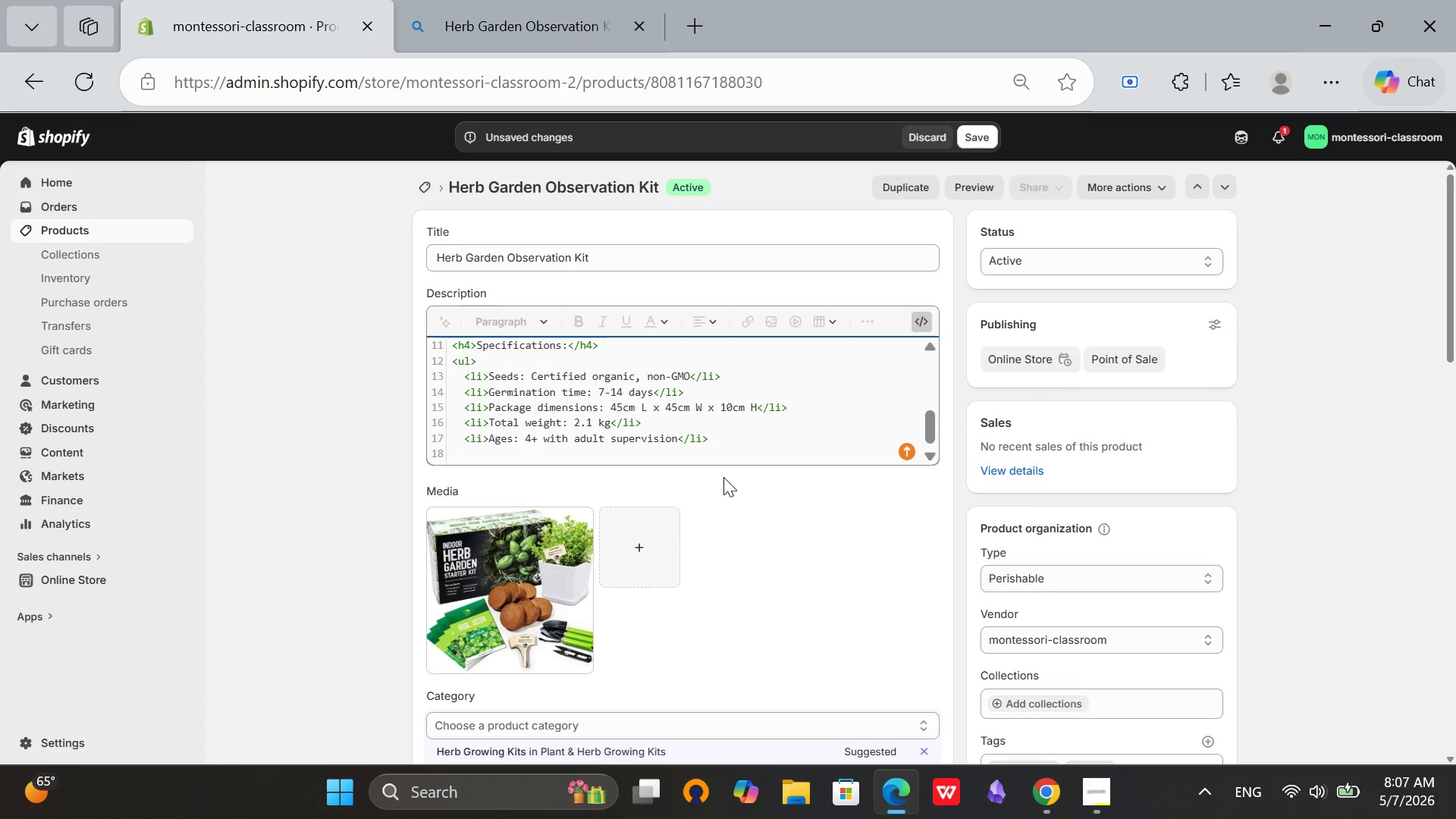 
key(Backspace)
type(</ul>)
 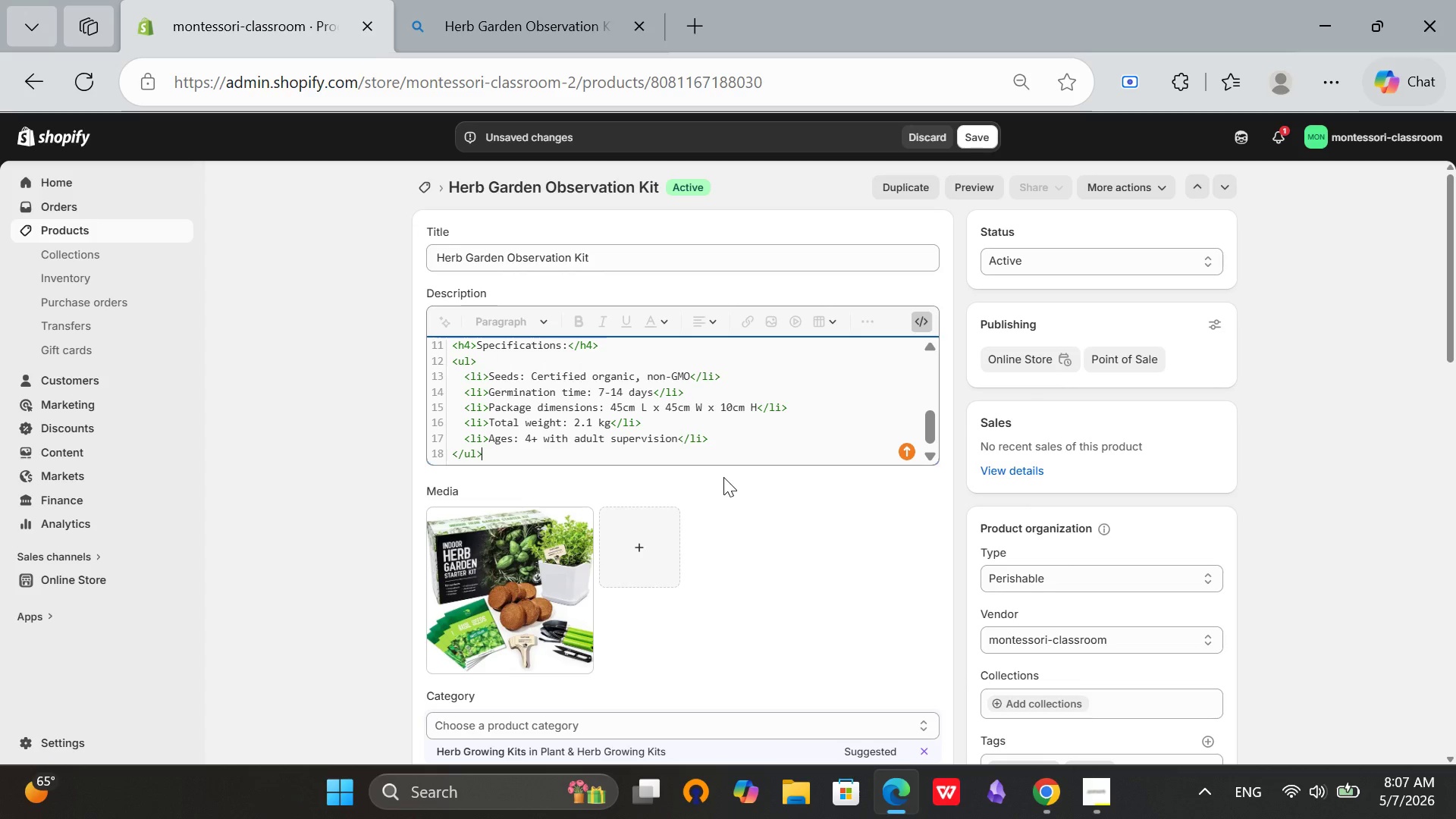 
key(Enter)
 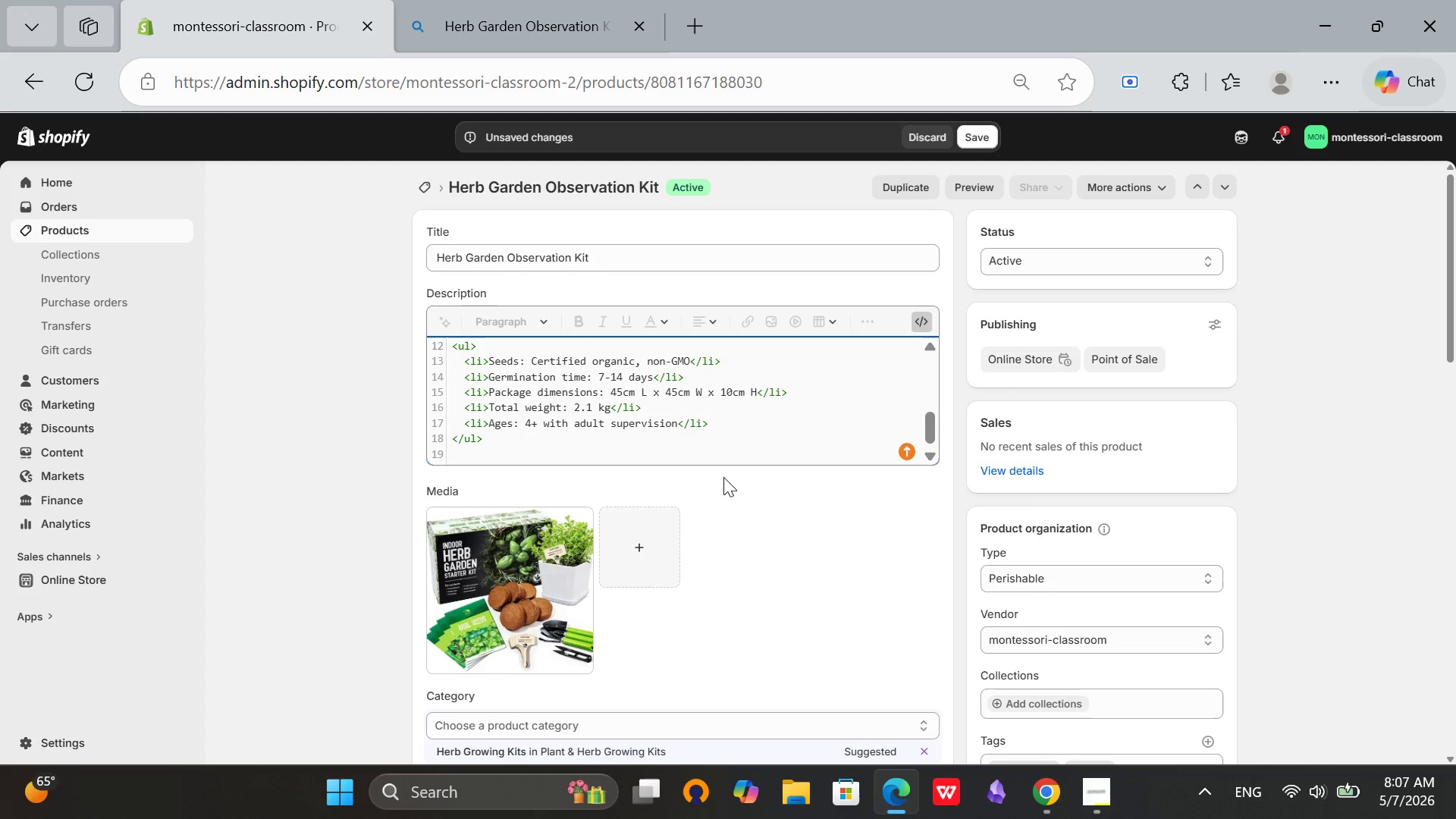 
type(<p class="climate-notice)
 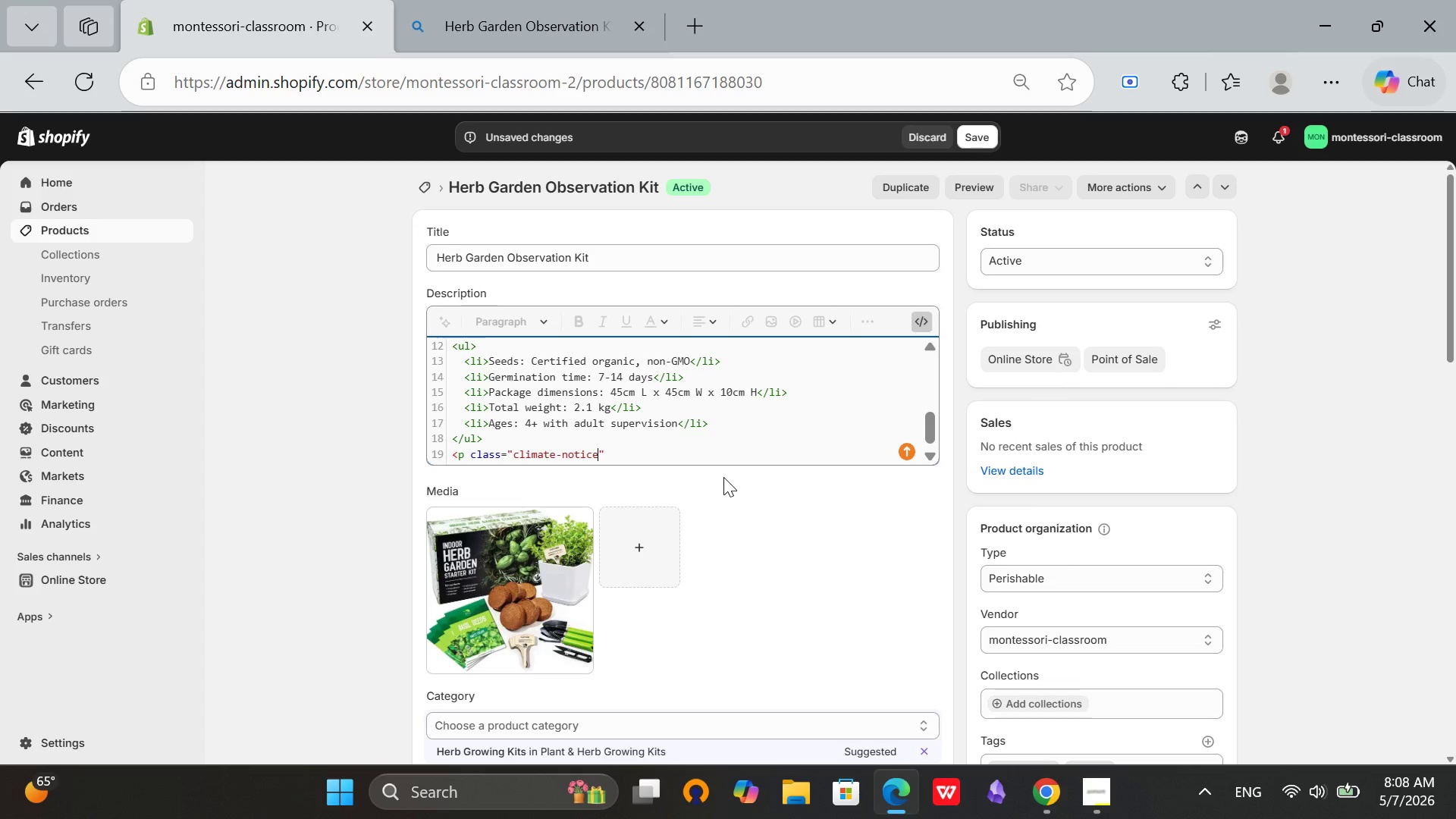 
key(ArrowRight)
 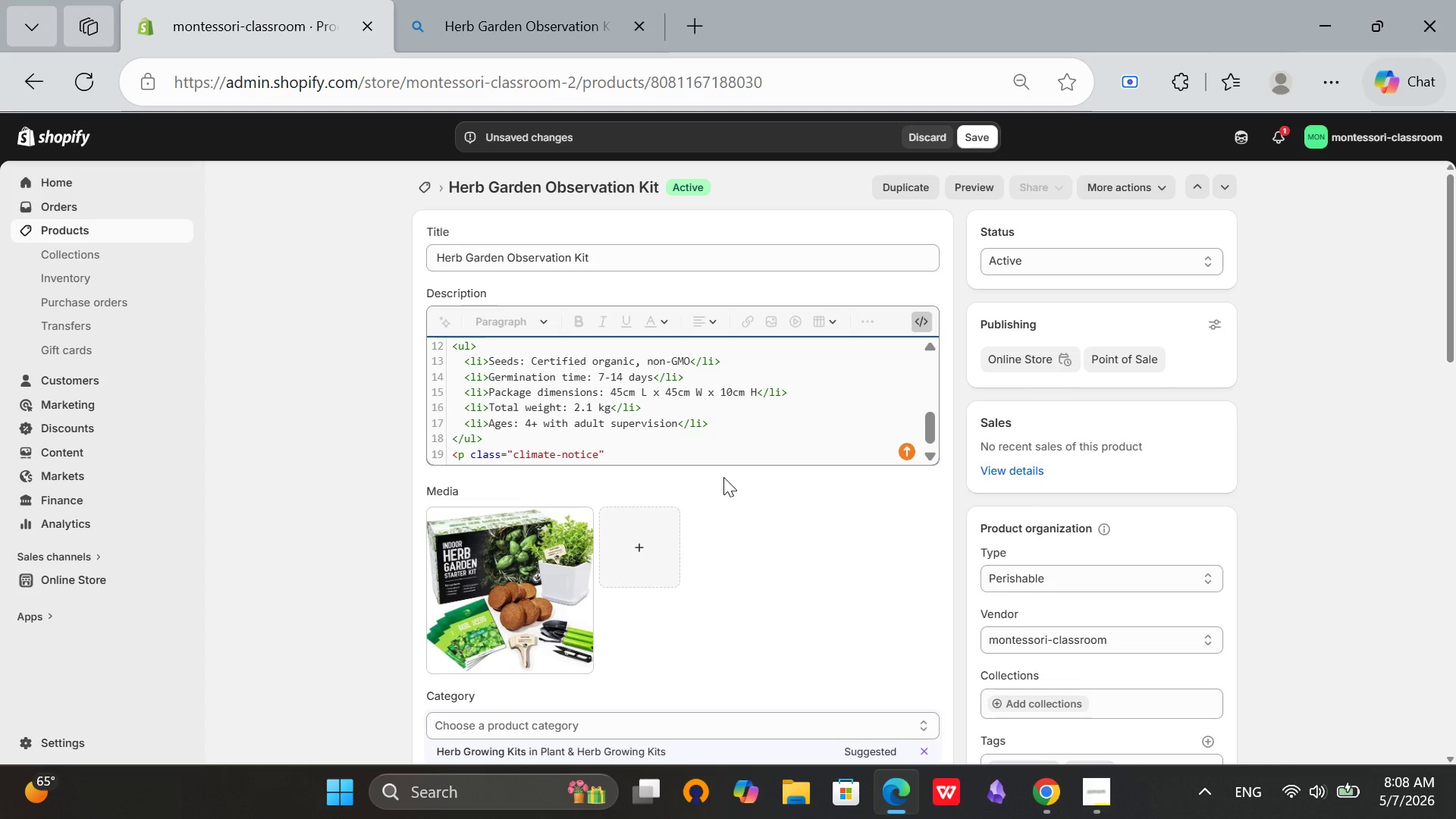 
hold_key(key=ShiftRight, duration=0.42)
 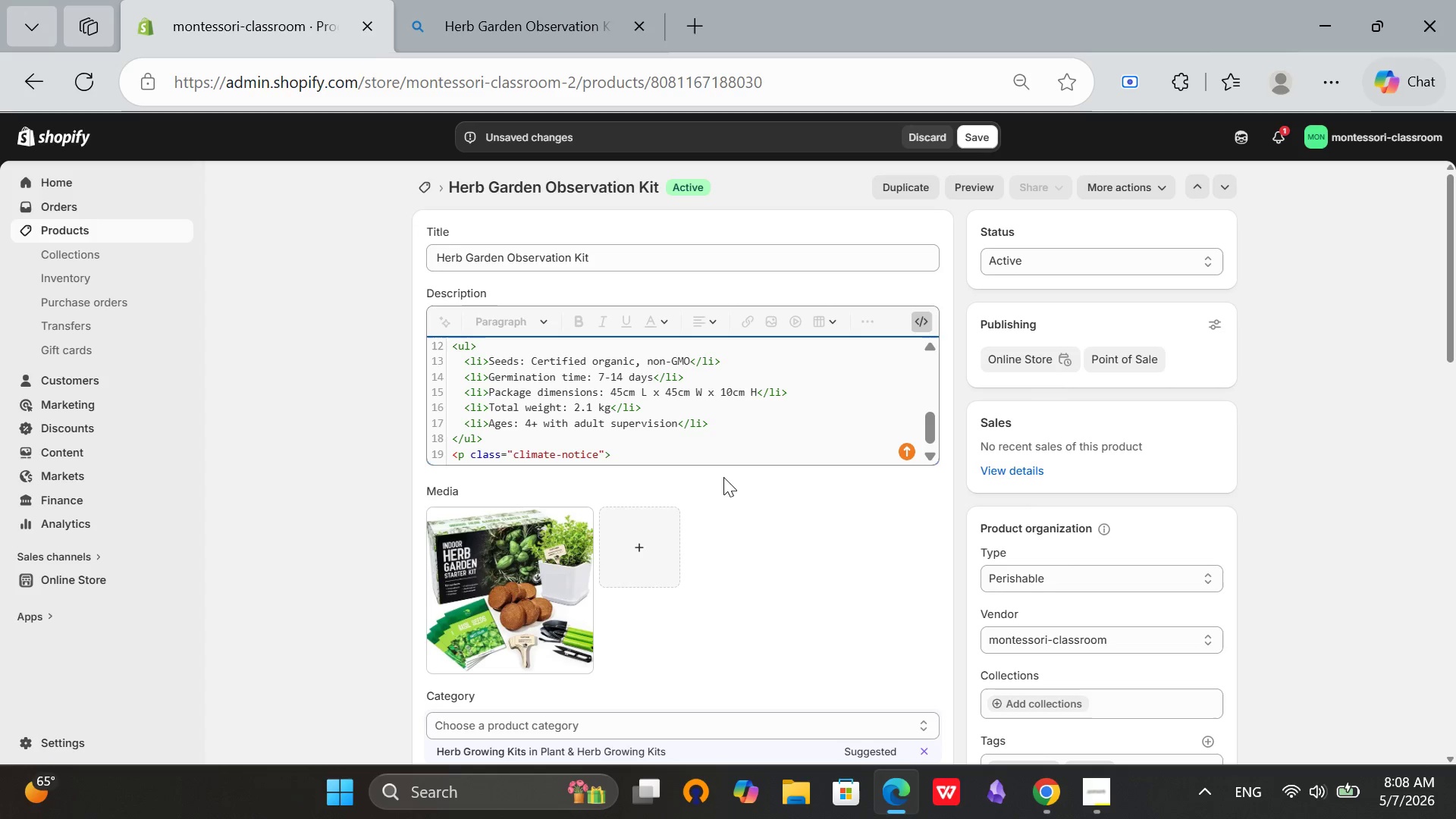 
hold_key(key=Period, duration=0.31)
 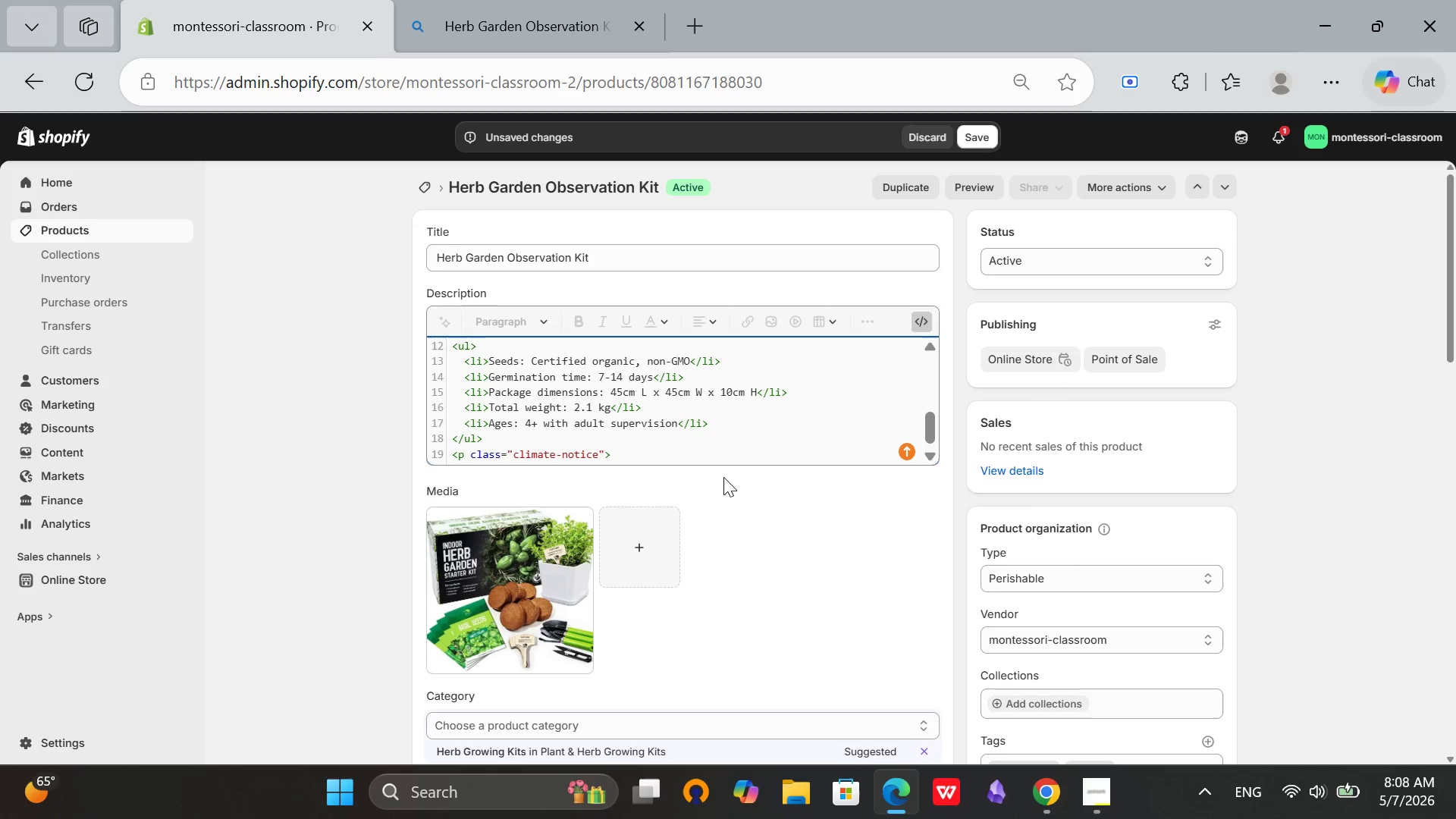 
type(CLIMATE-SENST)
key(Backspace)
type(ITIVE)
 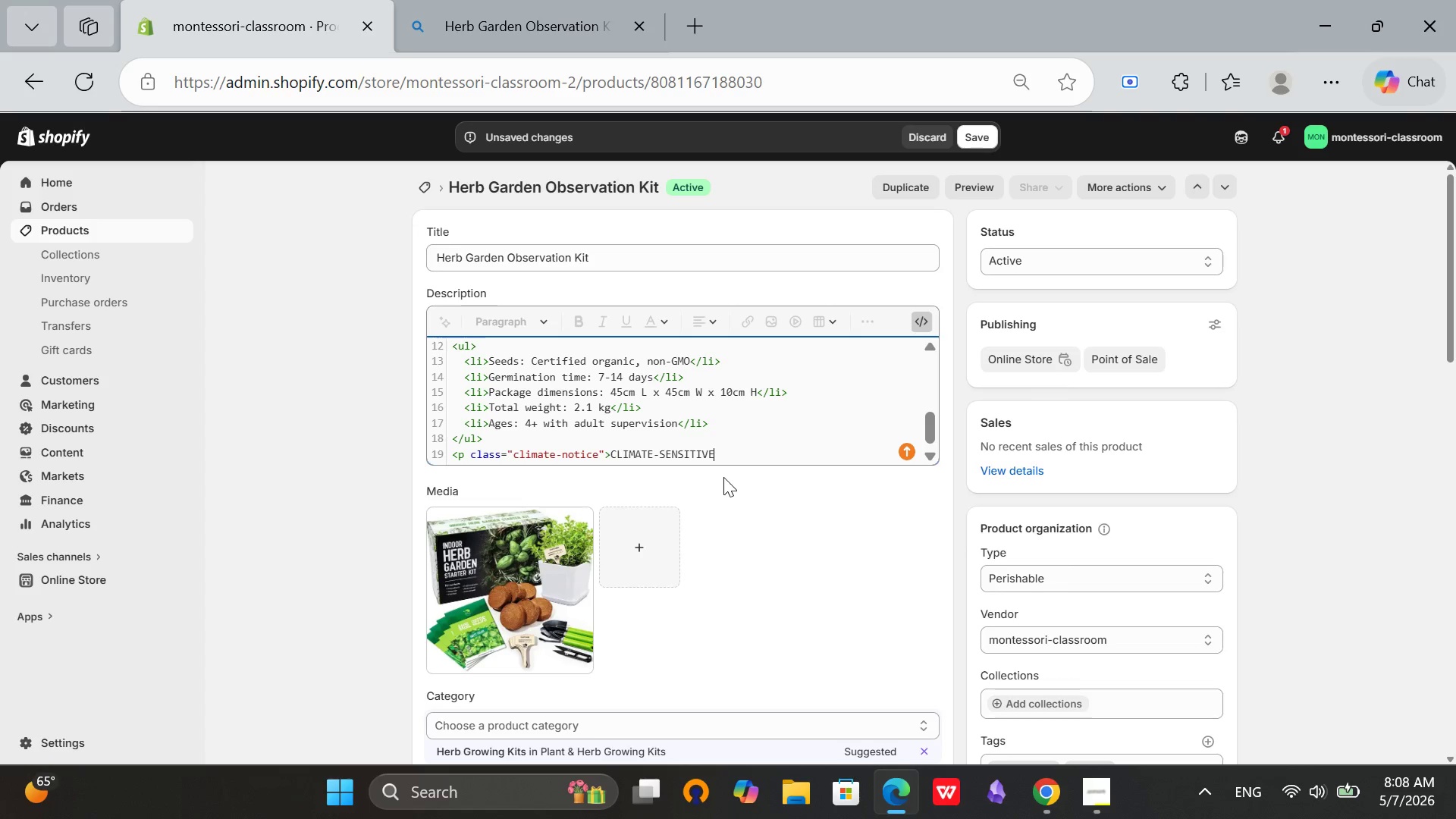 
wait(5.41)
 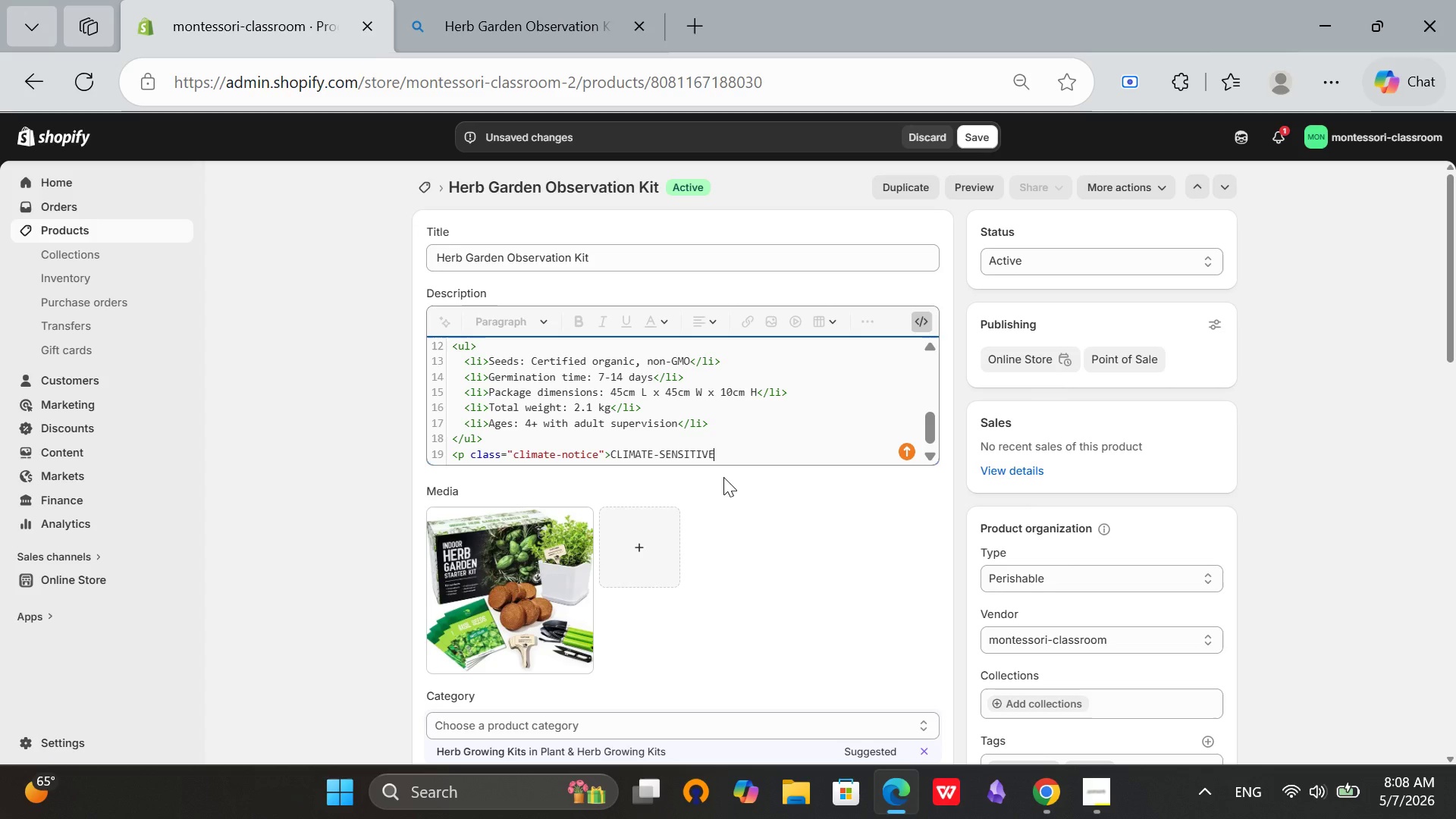 
type( ITEM: S)
key(Backspace)
type(Store seeds in )
 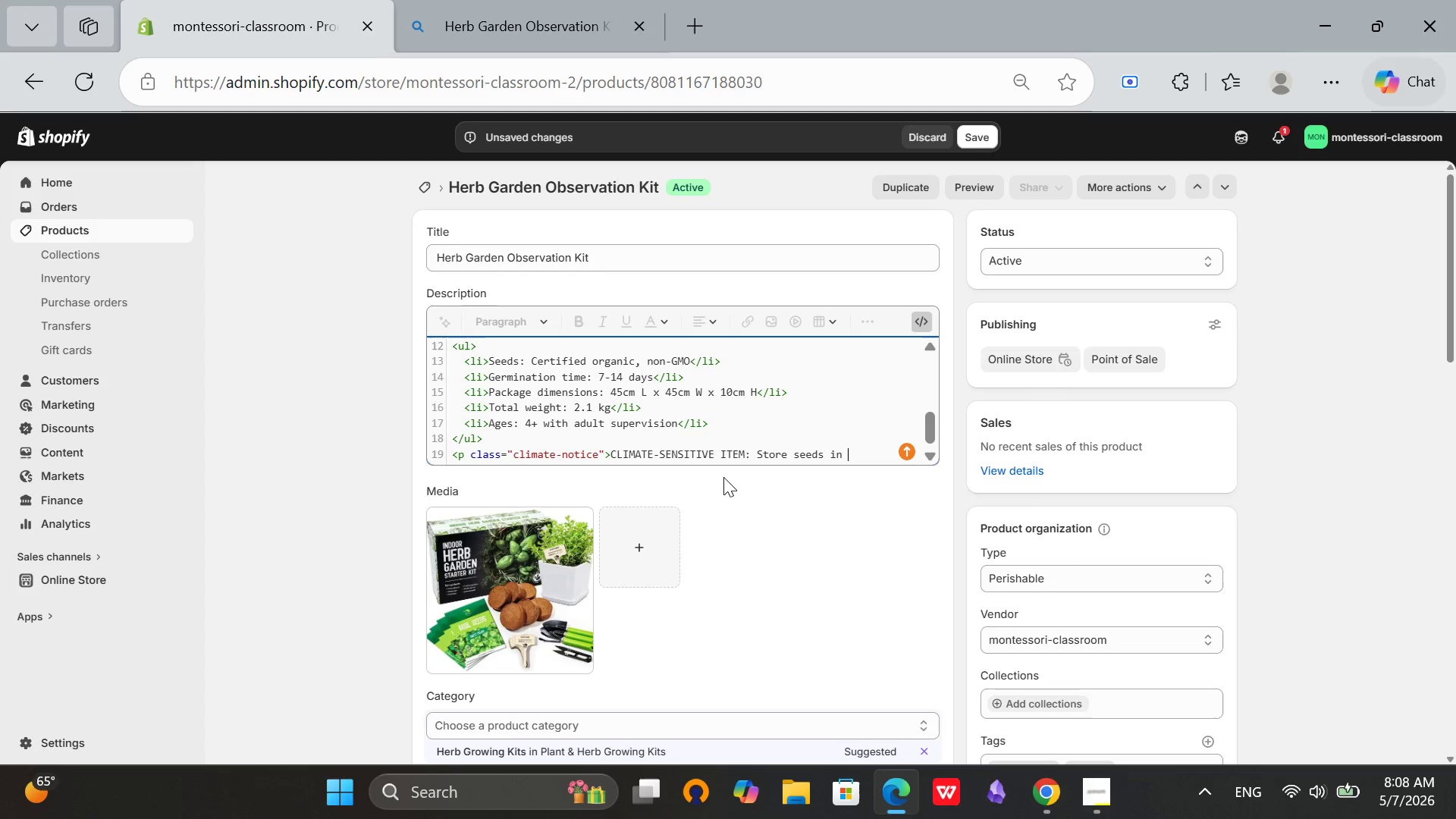 
type(cool, dry place. Best plantd)
 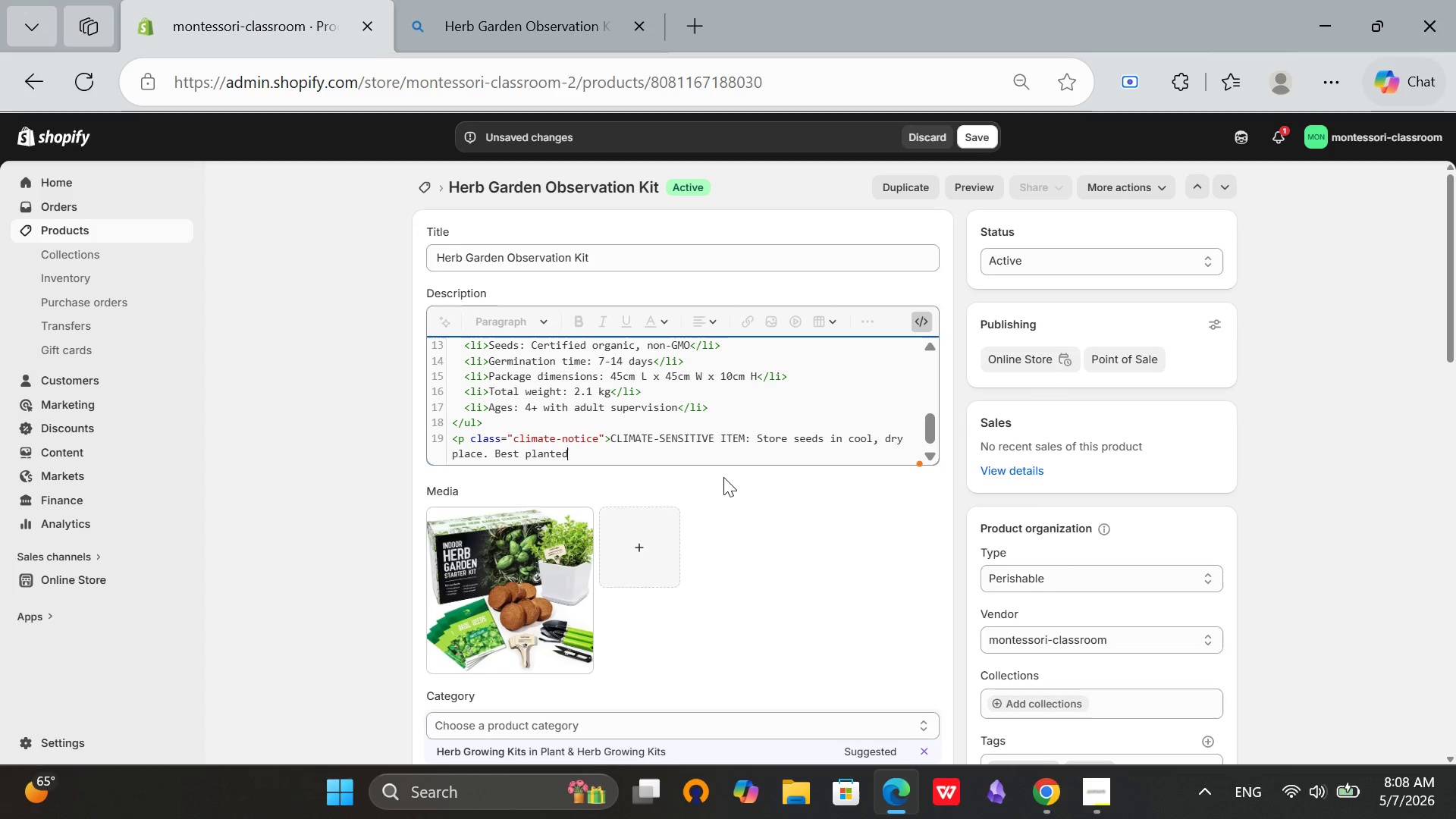 
wait(7.86)
 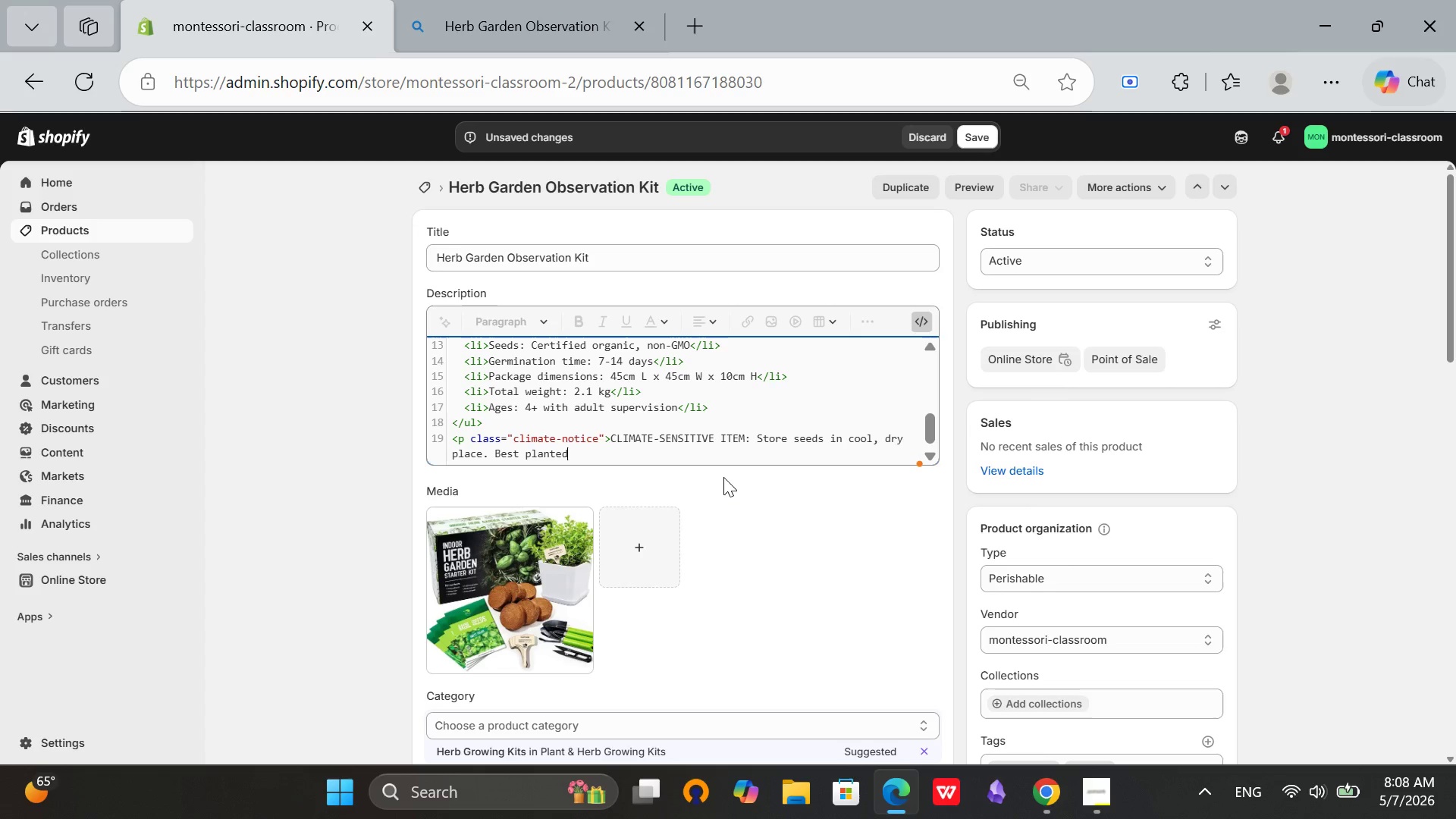 
type( within 12 months.)
 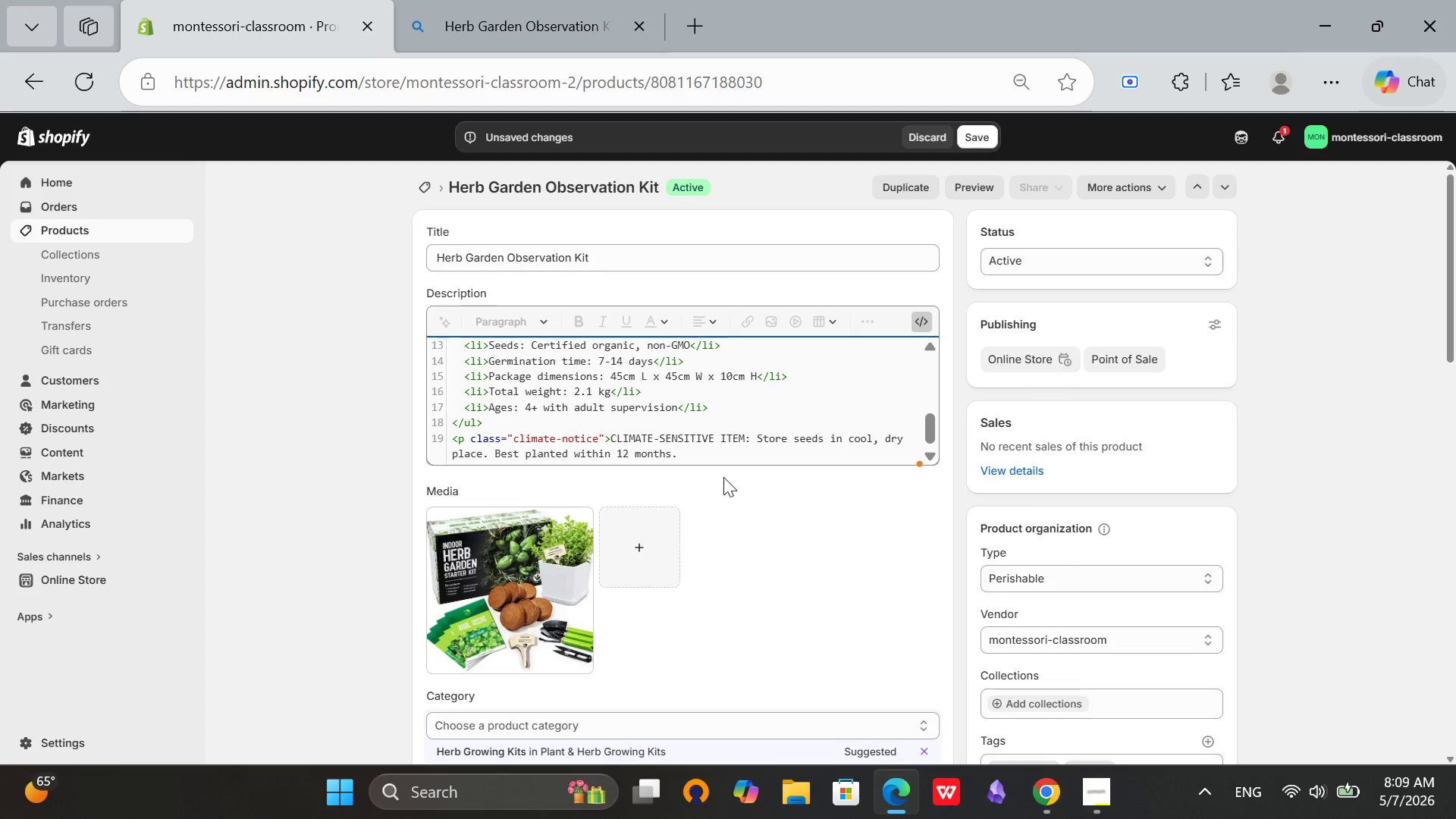 
wait(5.55)
 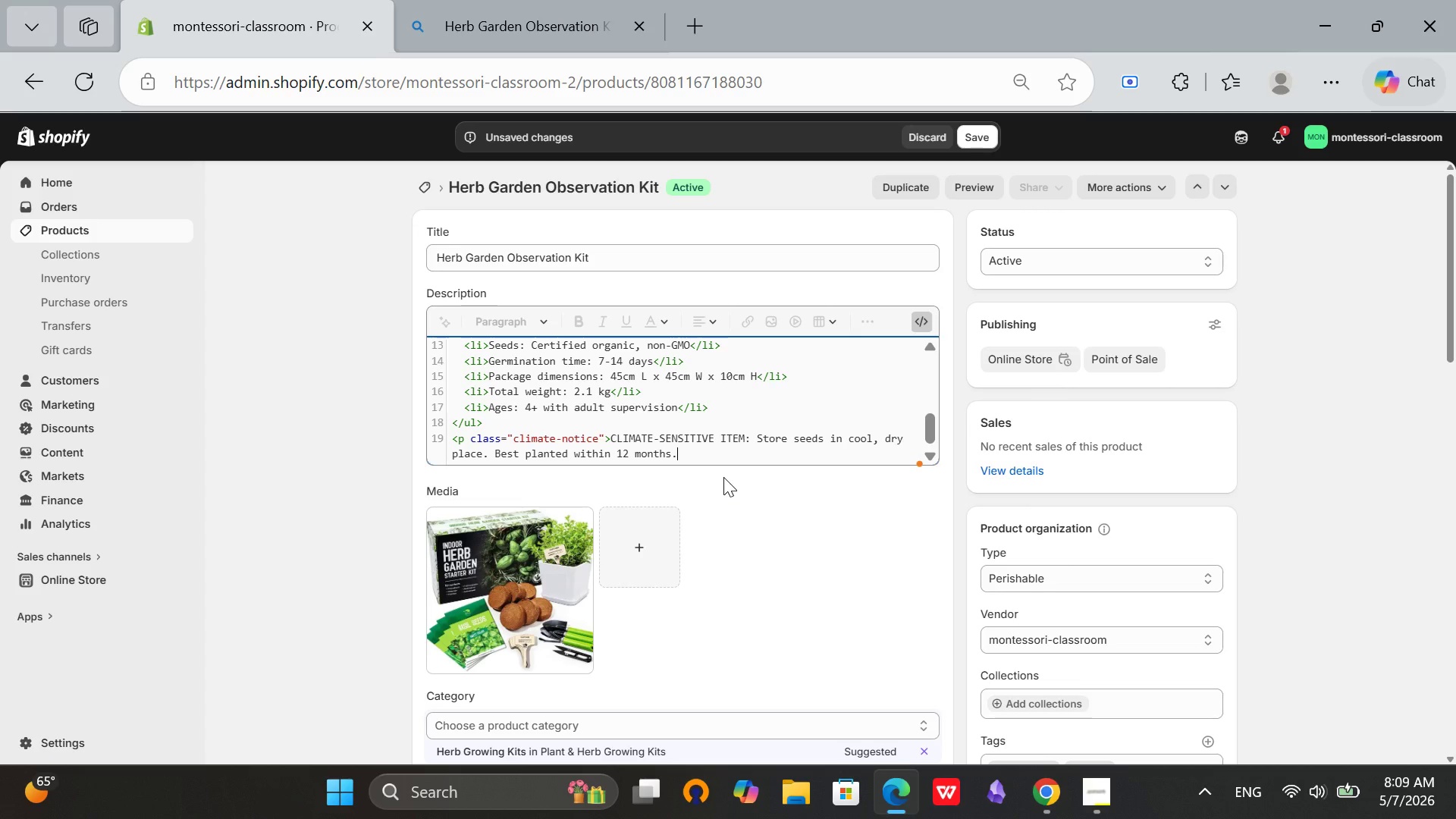 
type(Kepp)
key(Backspace)
key(Backspace)
key(Backspace)
key(Backspace)
type( Kep)
key(Backspace)
type(ep soil moist but not)
 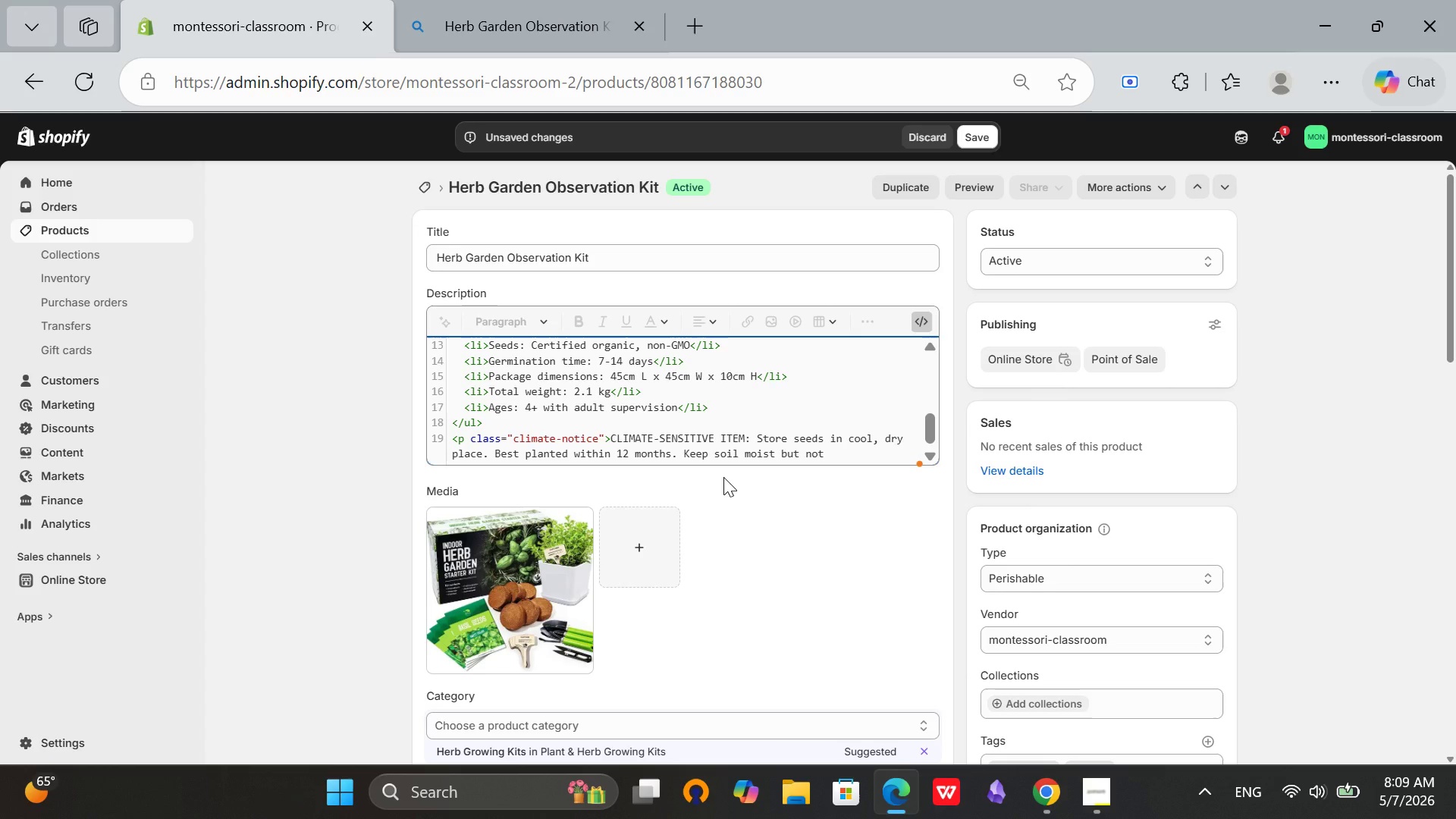 
type( waterlooged during germination,</p)
key(Backspace)
key(Backspace)
key(Backspace)
key(Backspace)
type(.</p>)
 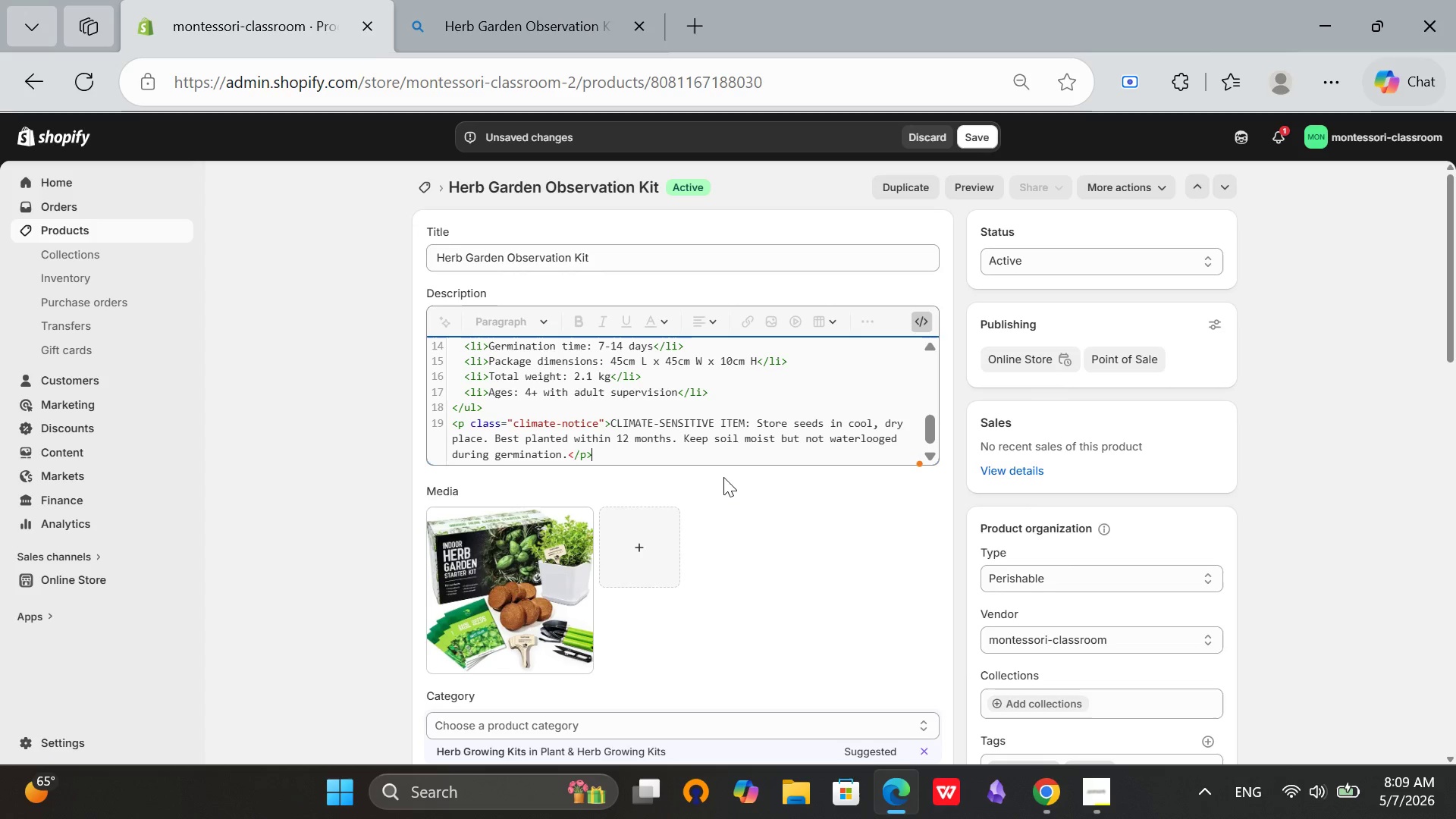 
left_click([922, 326])
 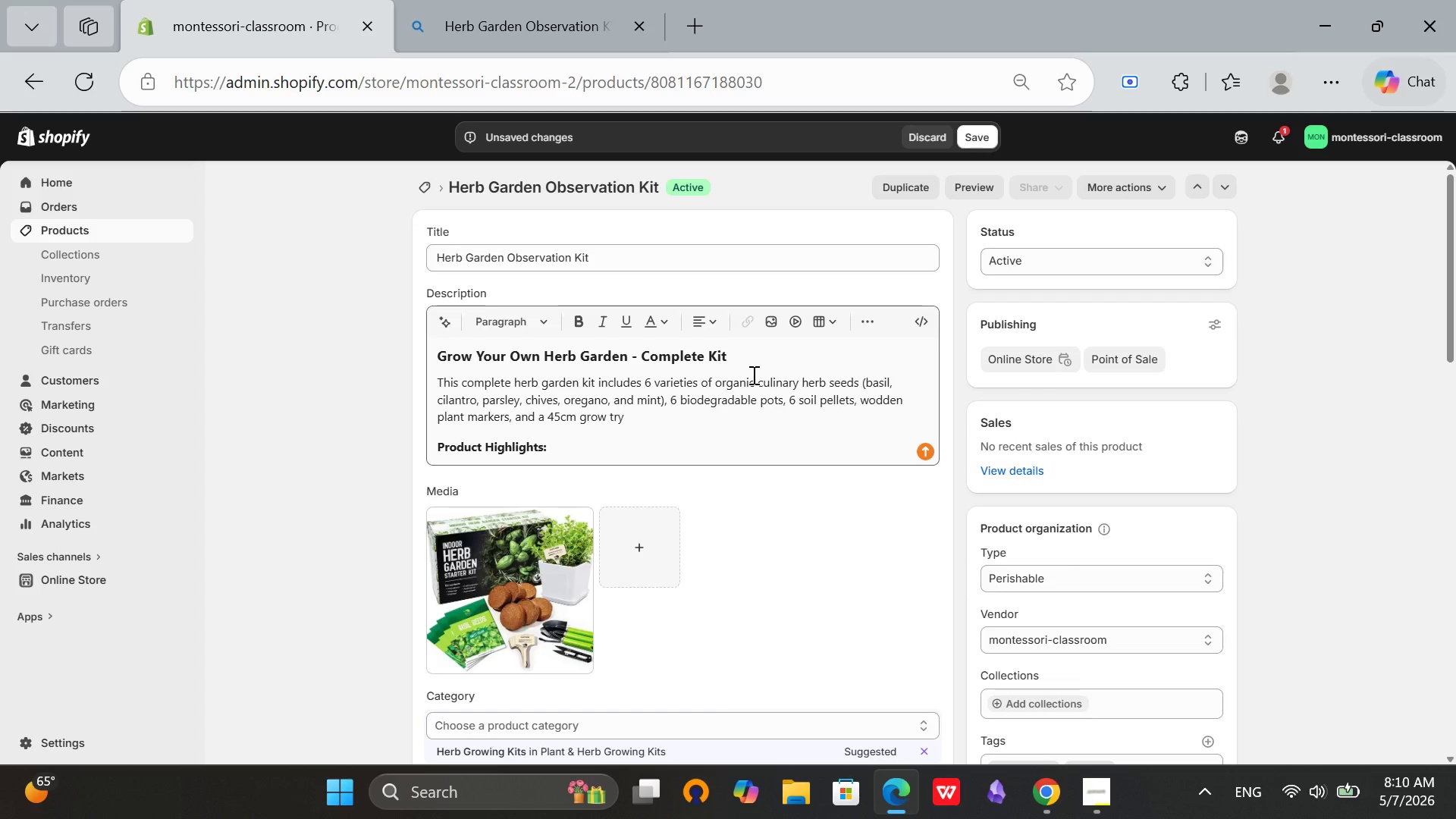 
left_click([752, 375])
 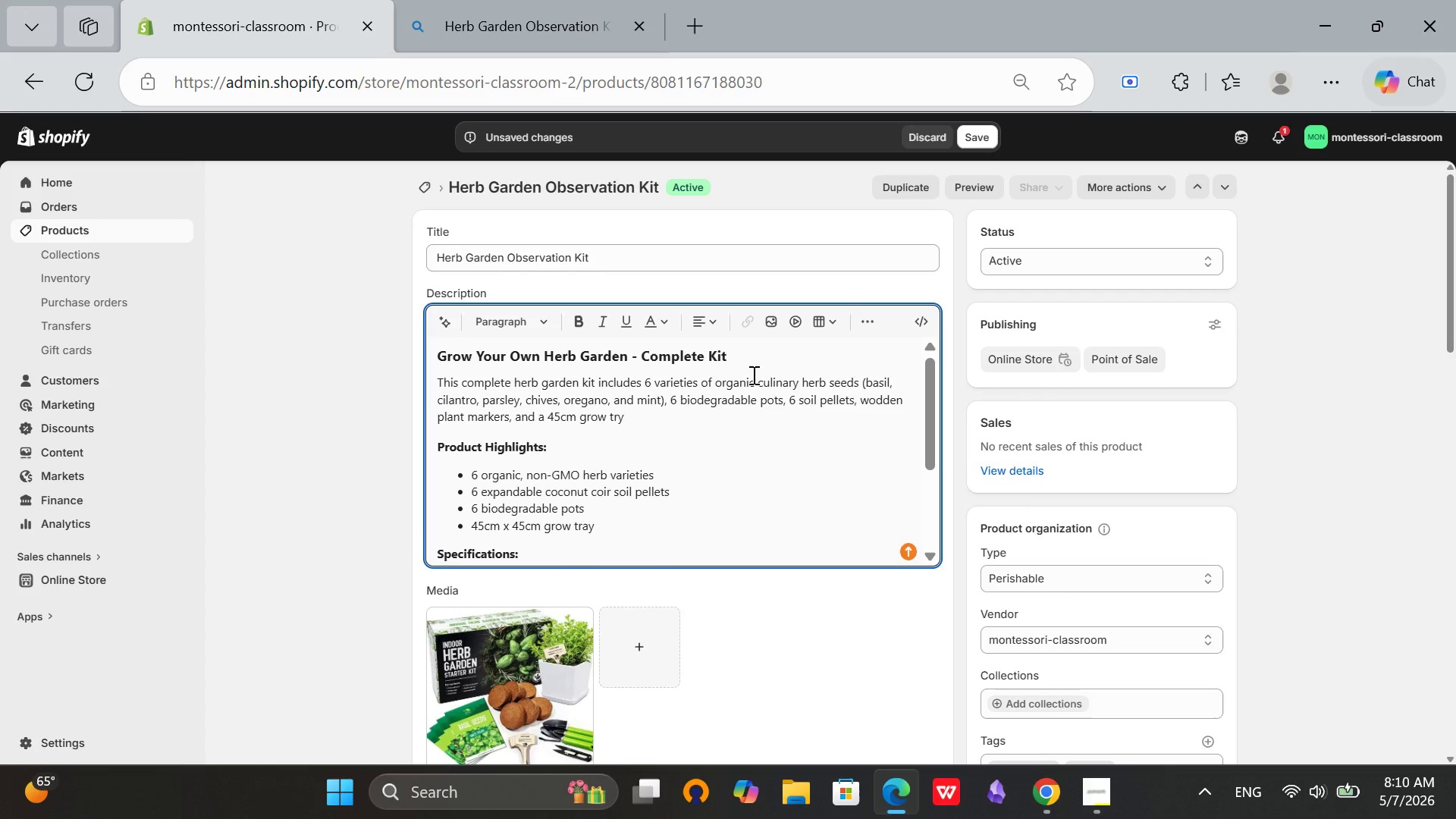 
scroll: coordinate [752, 375], scroll_direction: none, amount: 0.0
 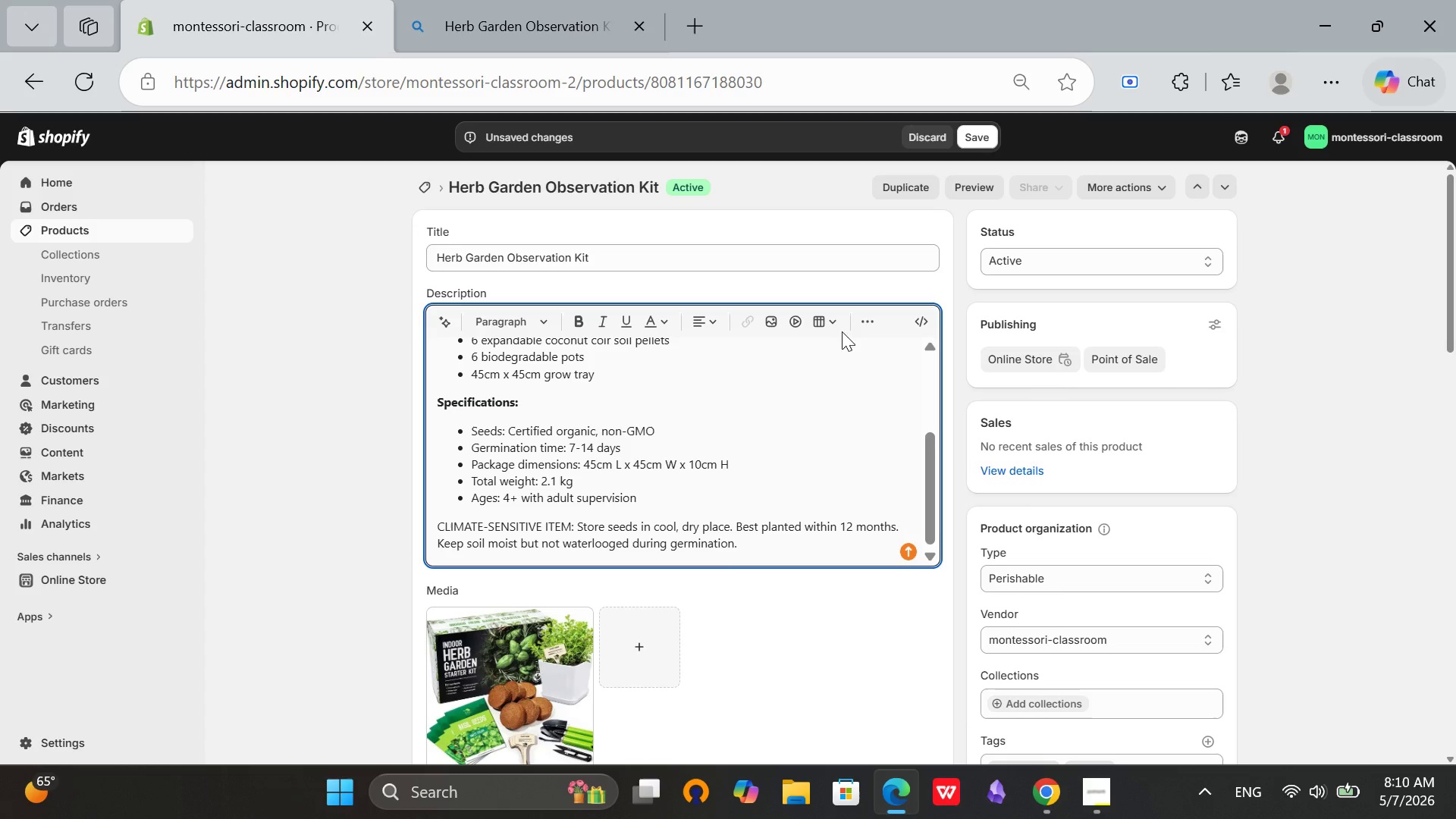 
left_click([926, 321])
 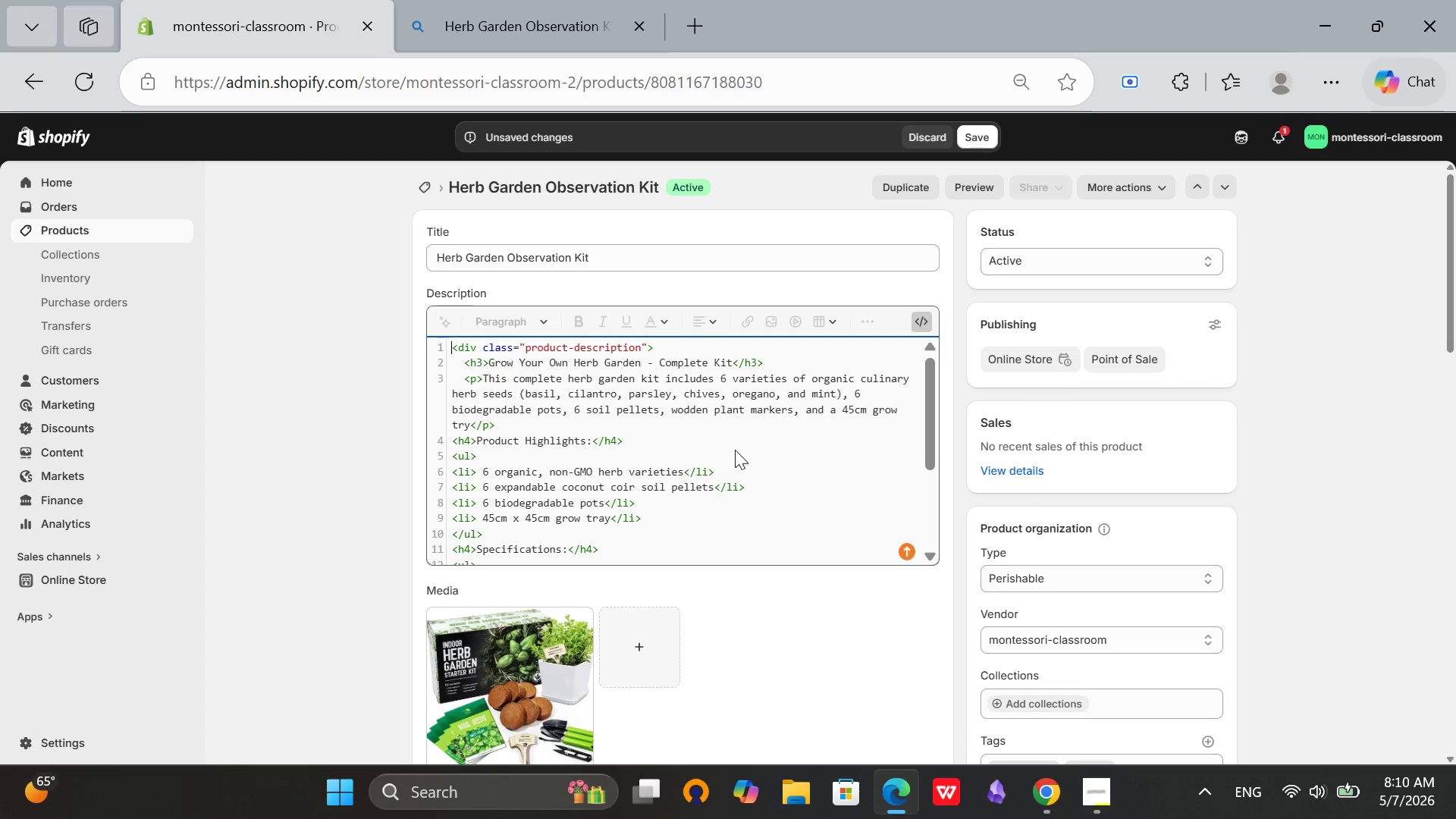 
scroll: coordinate [735, 450], scroll_direction: down, amount: 3.0
 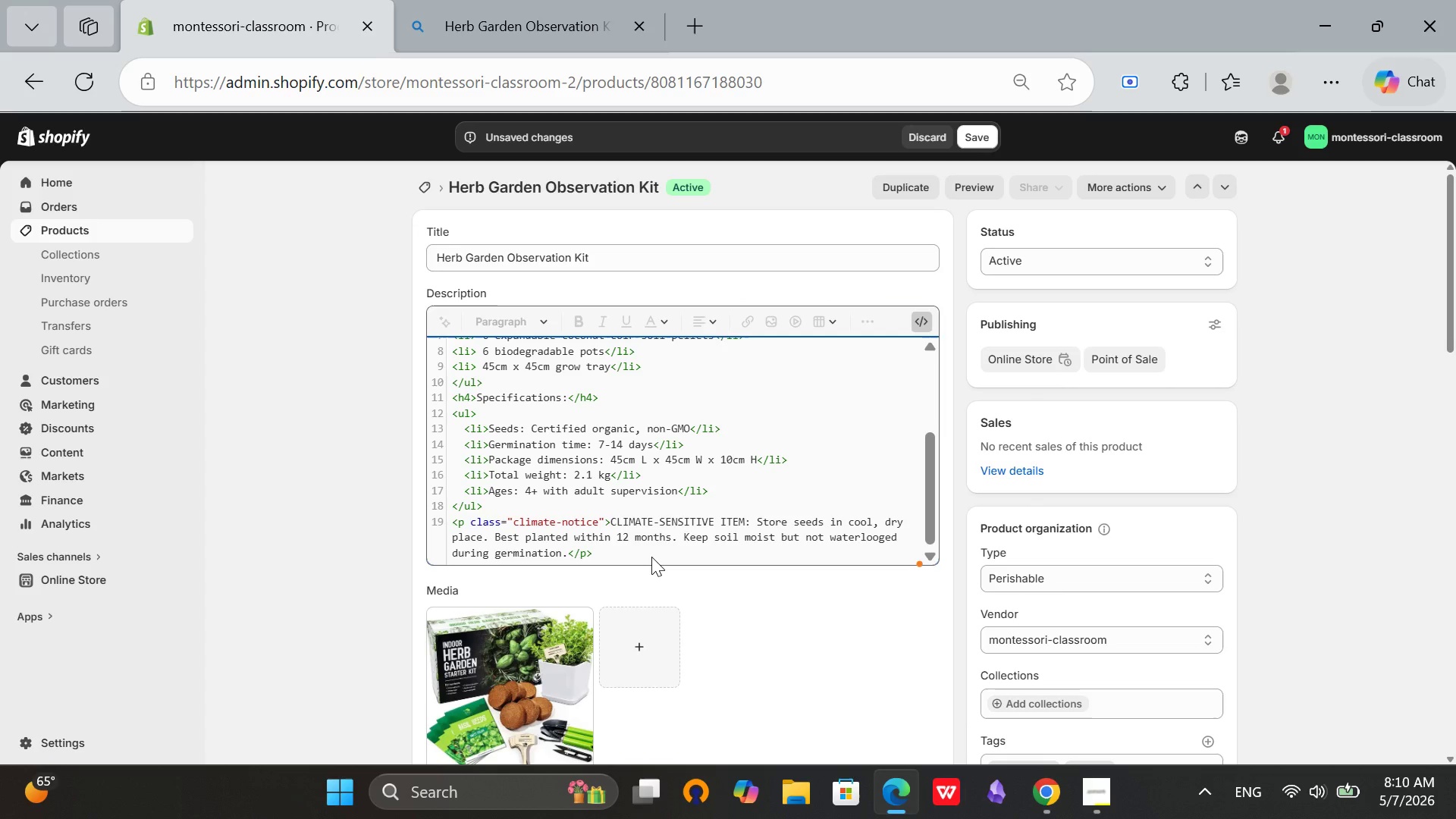 
key(Enter)
 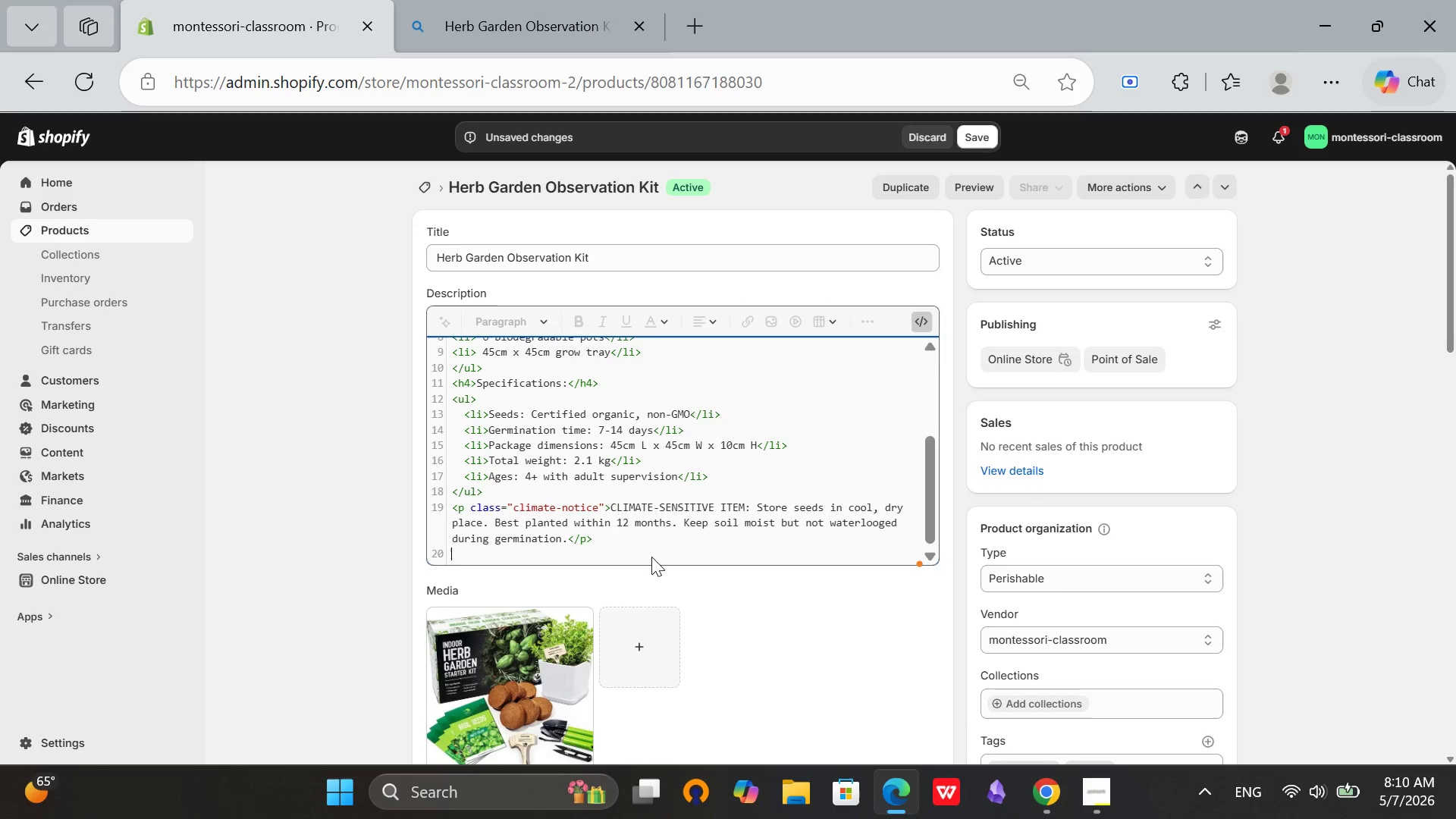 
type(<p><strong>Montessori Alignment:)
 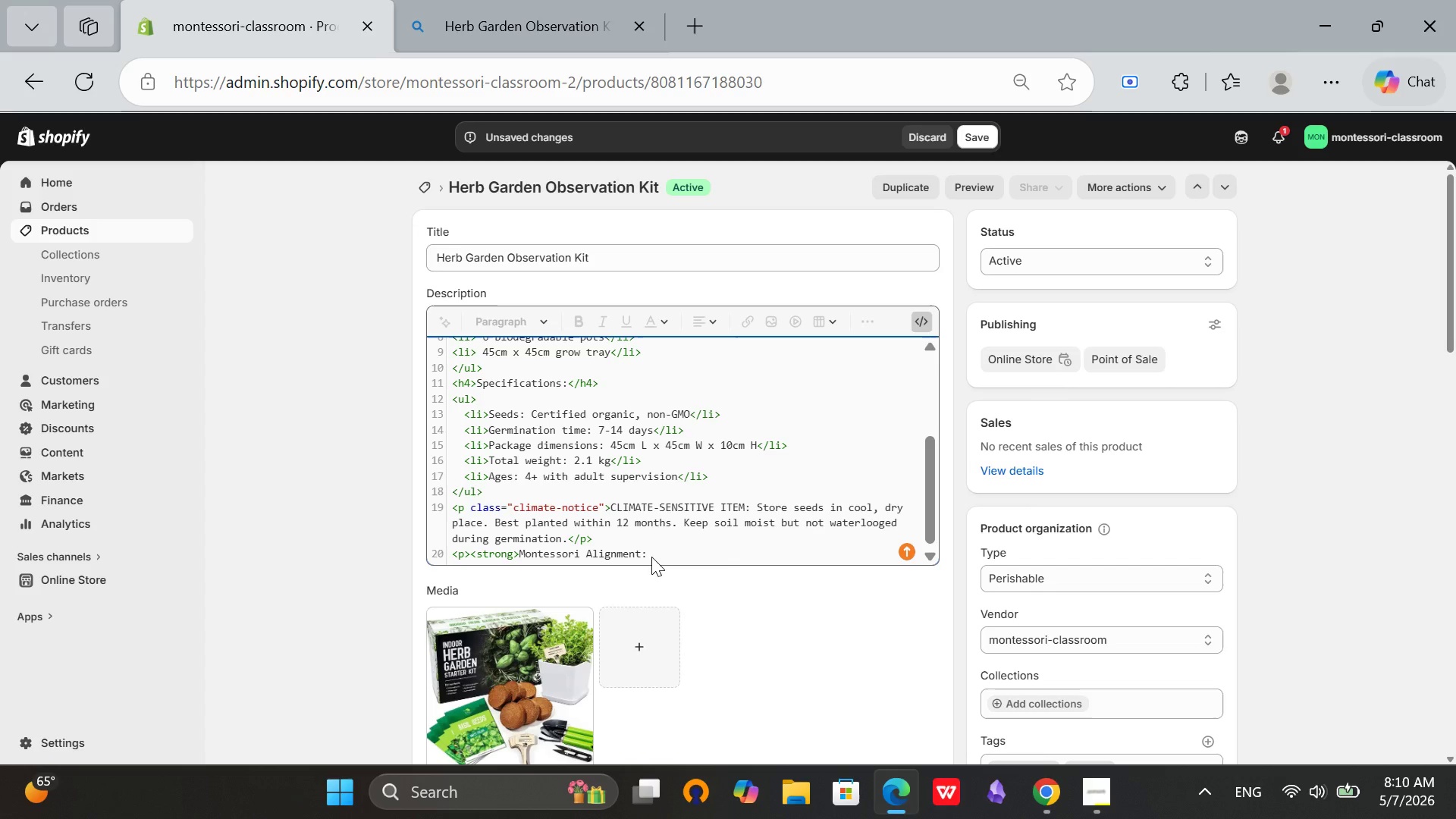 
wait(8.2)
 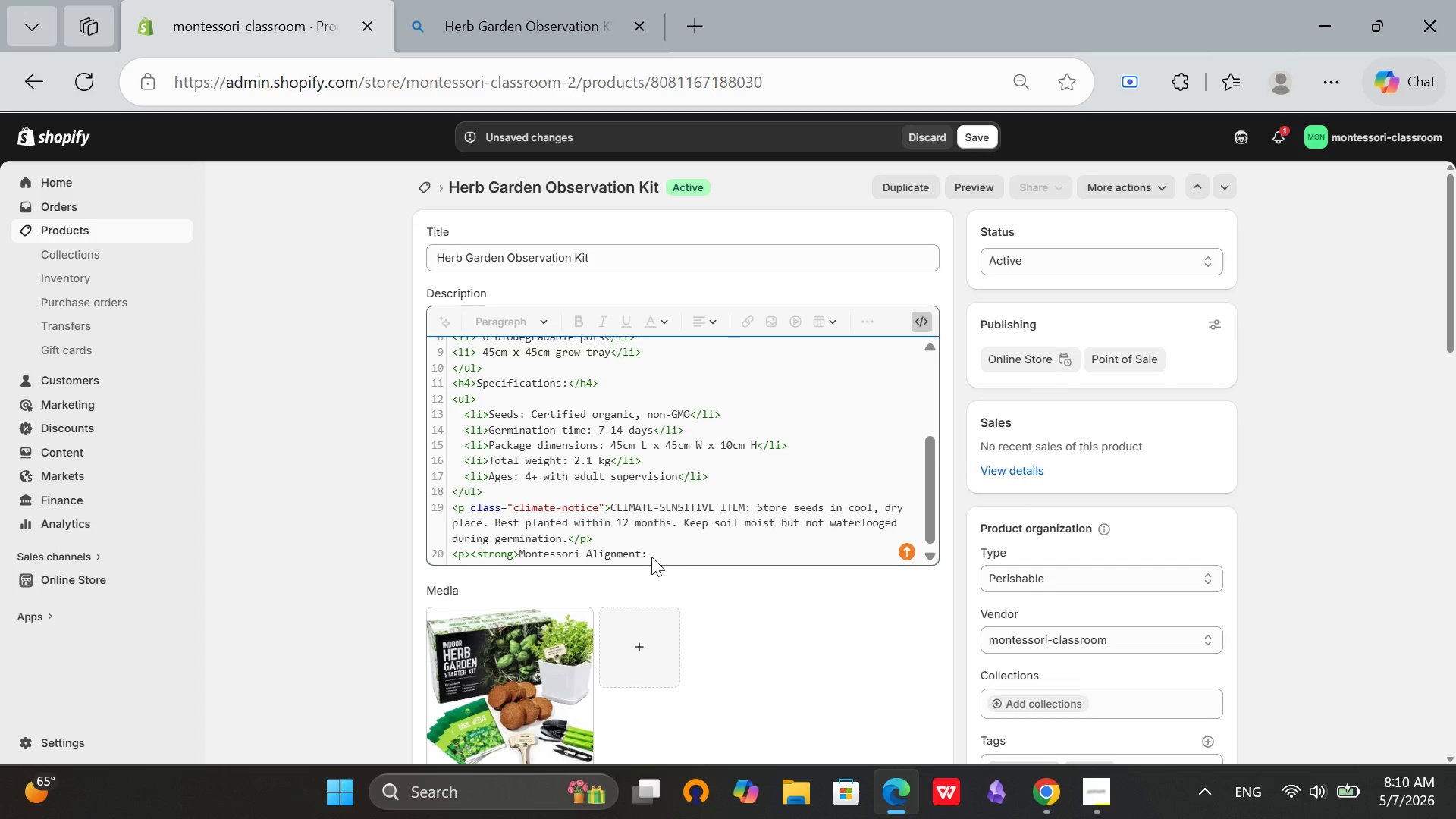 
hold_key(key=ShiftRight, duration=0.5)
 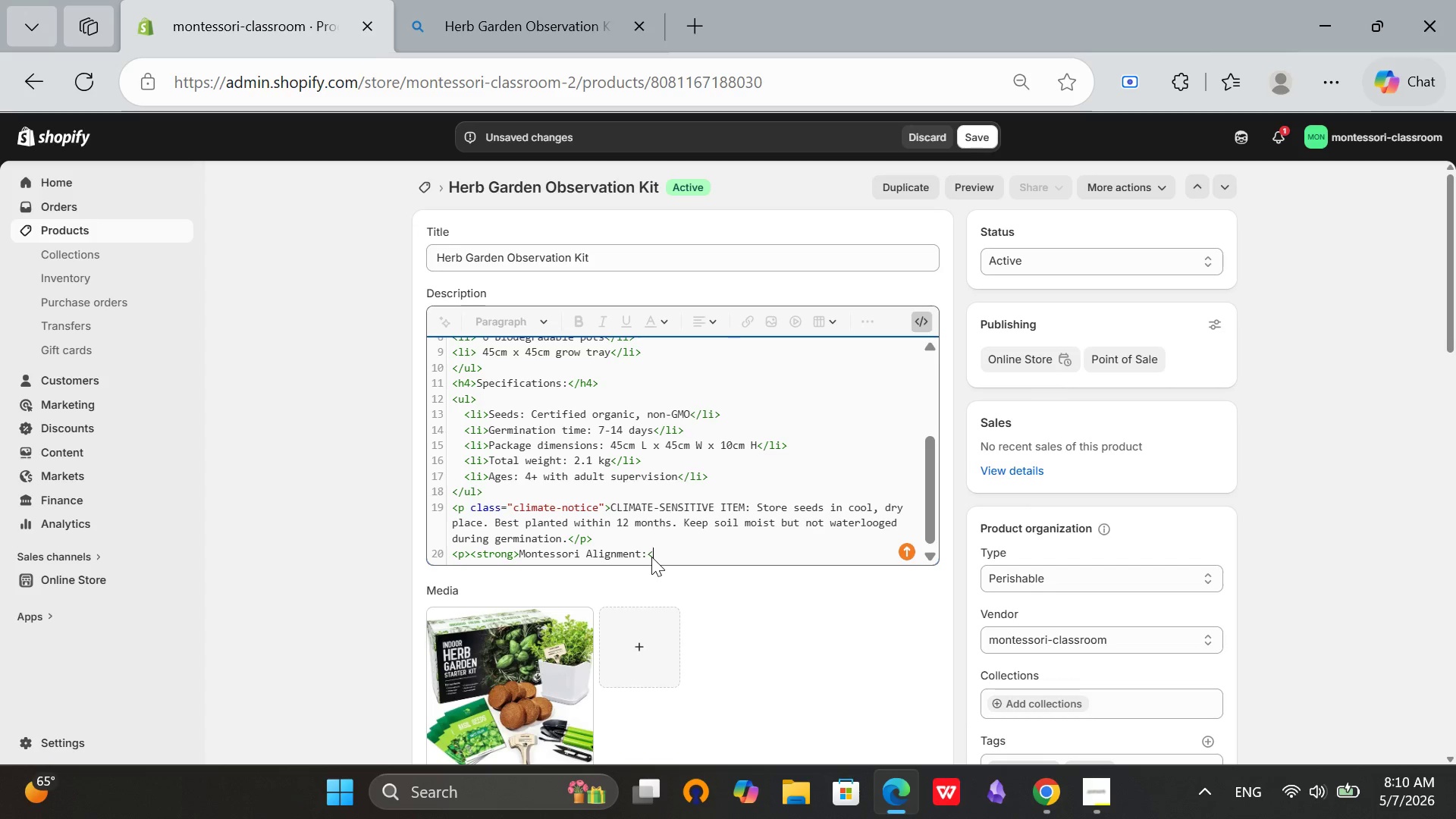 
hold_key(key=Comma, duration=0.33)
 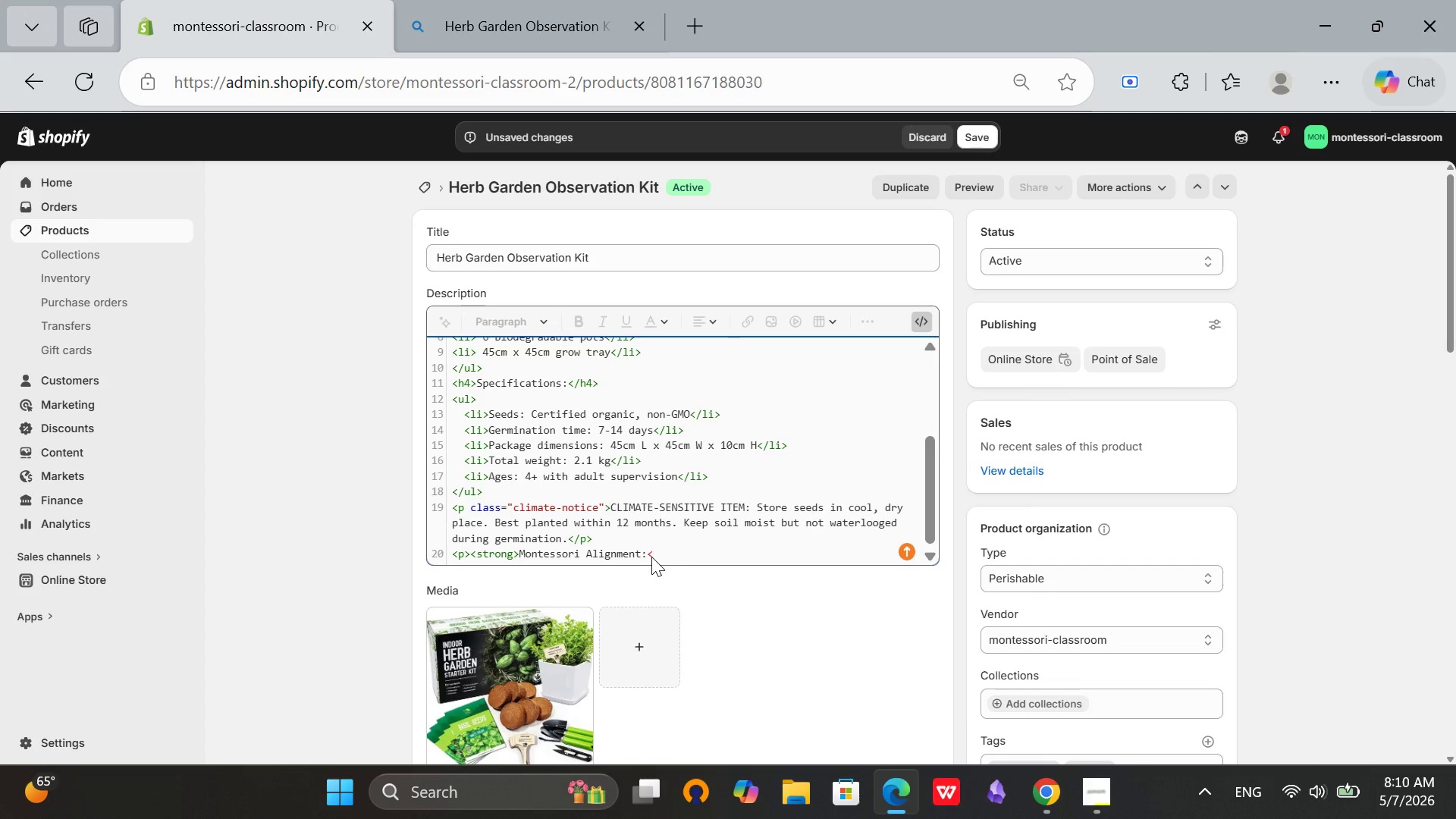 
type(/strong>)
 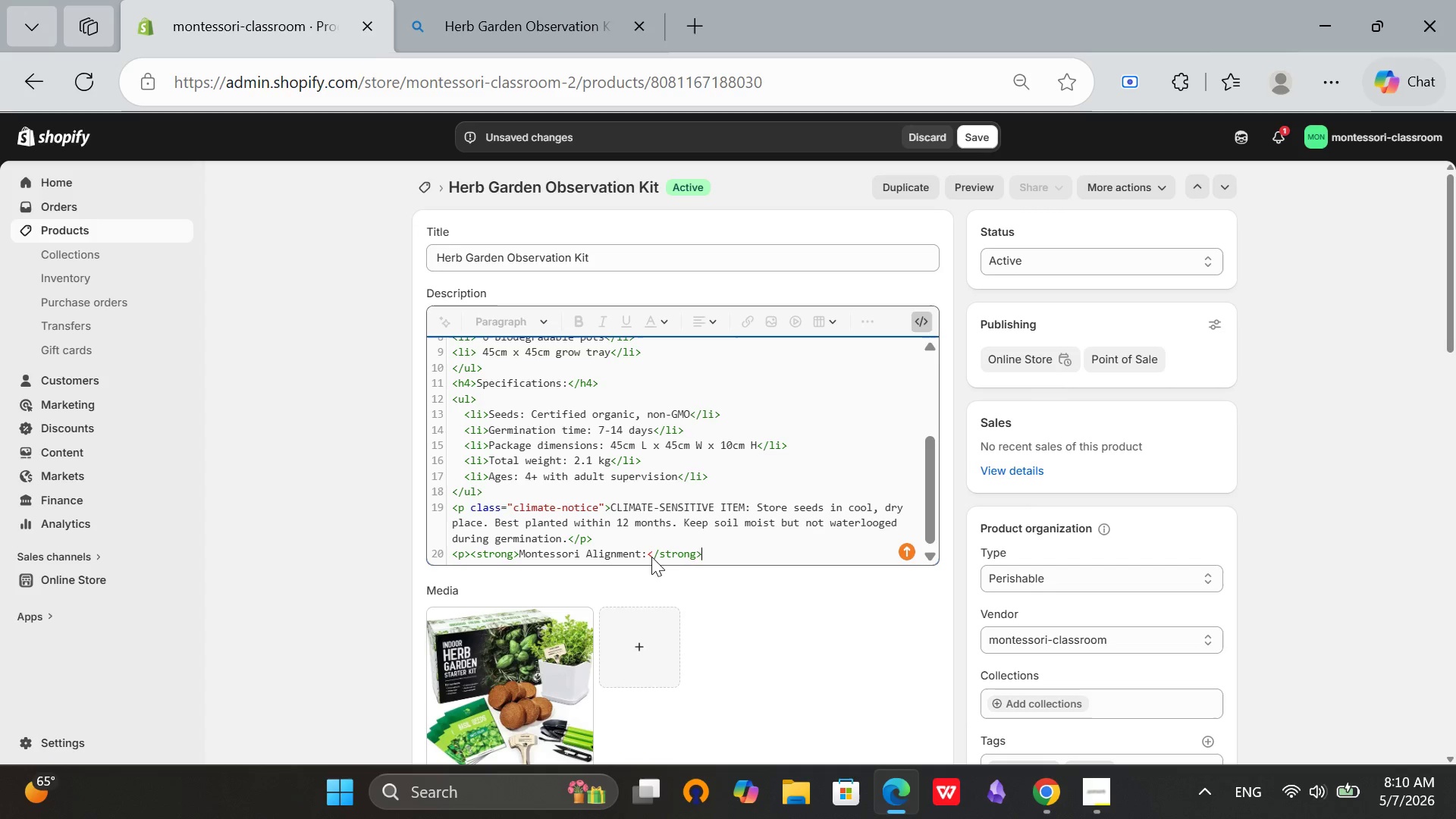 
wait(6.75)
 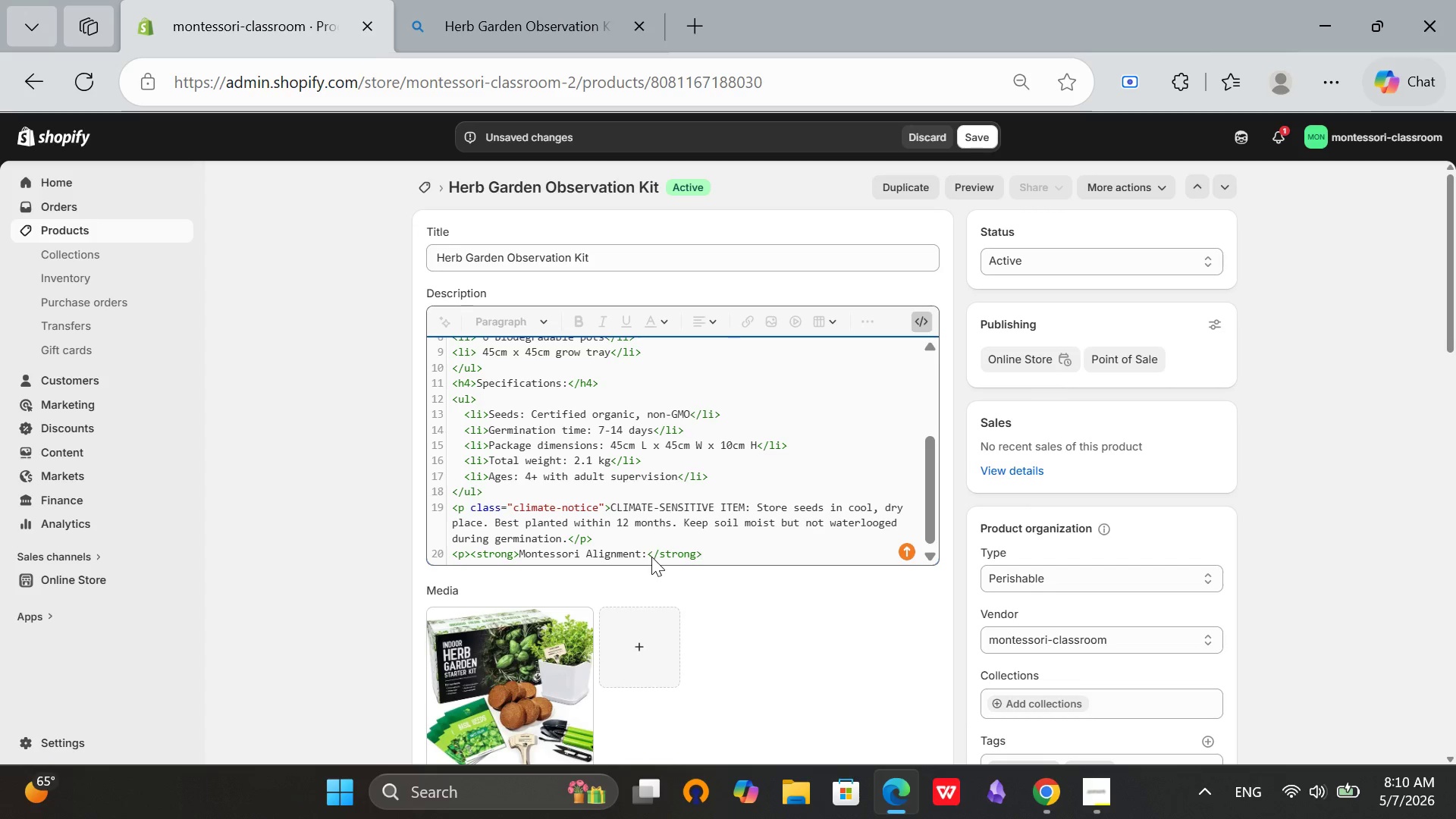 
type( Teaches plant li)
 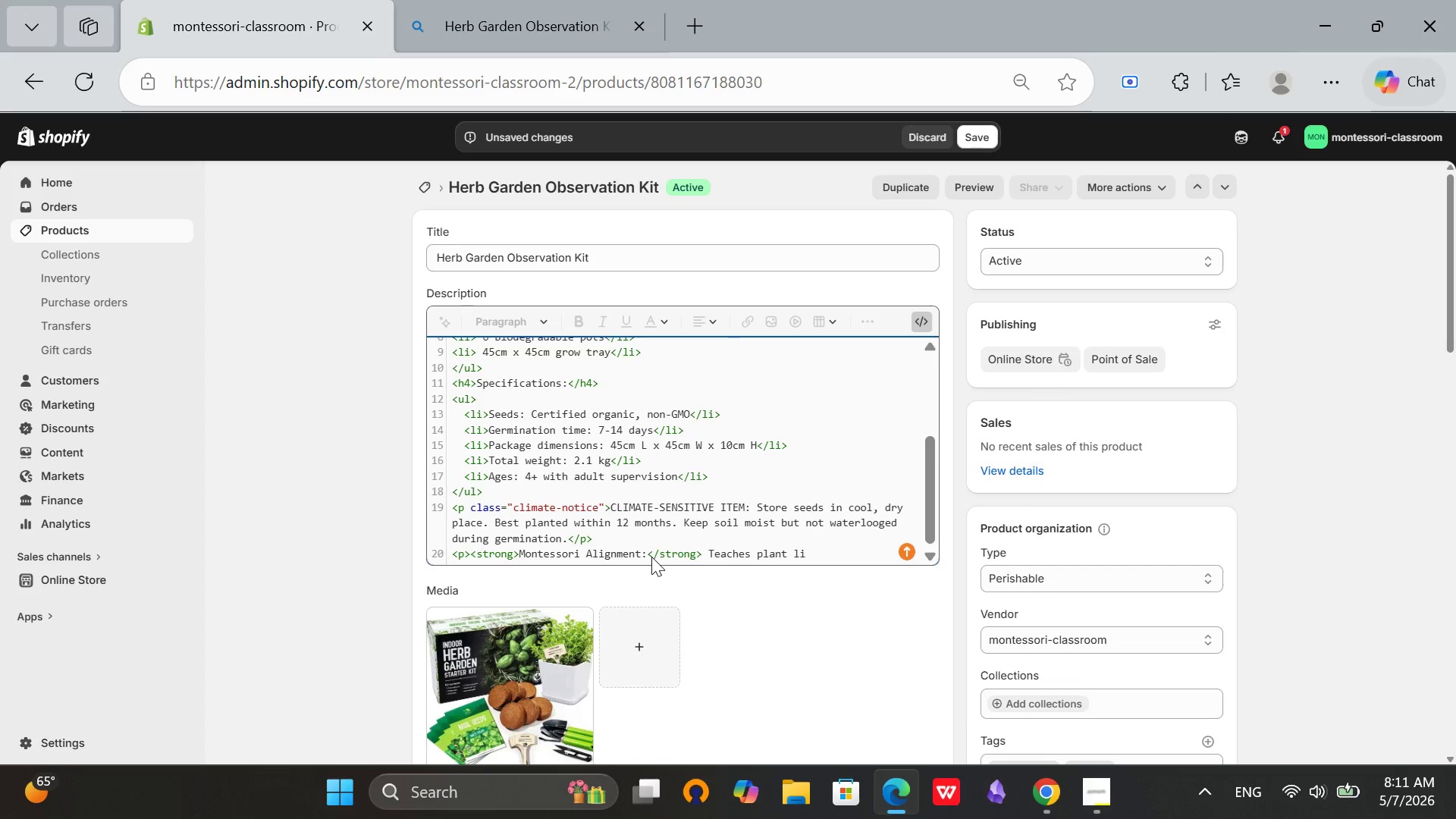 
wait(9.14)
 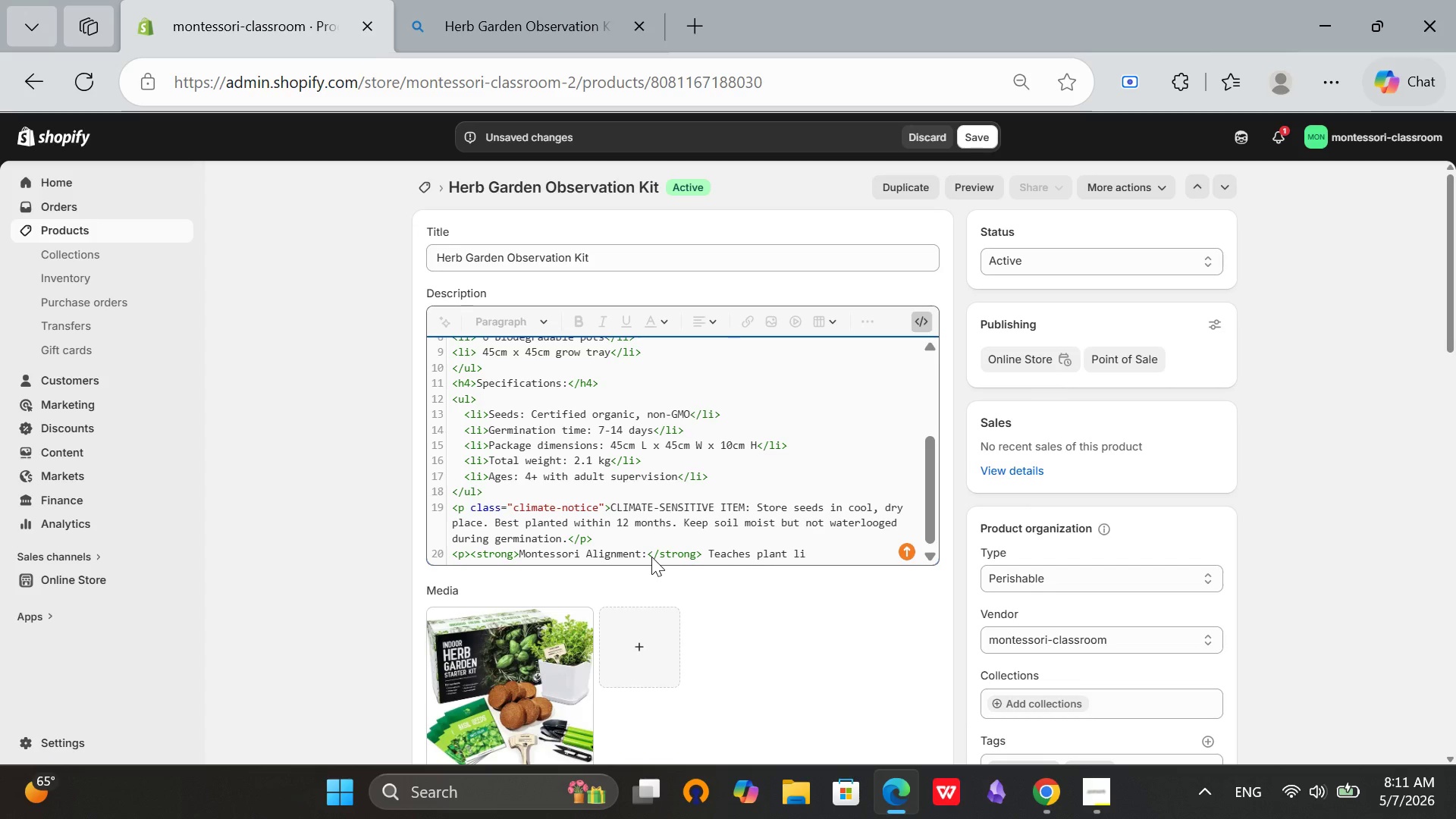 
type(fe cycles,)
 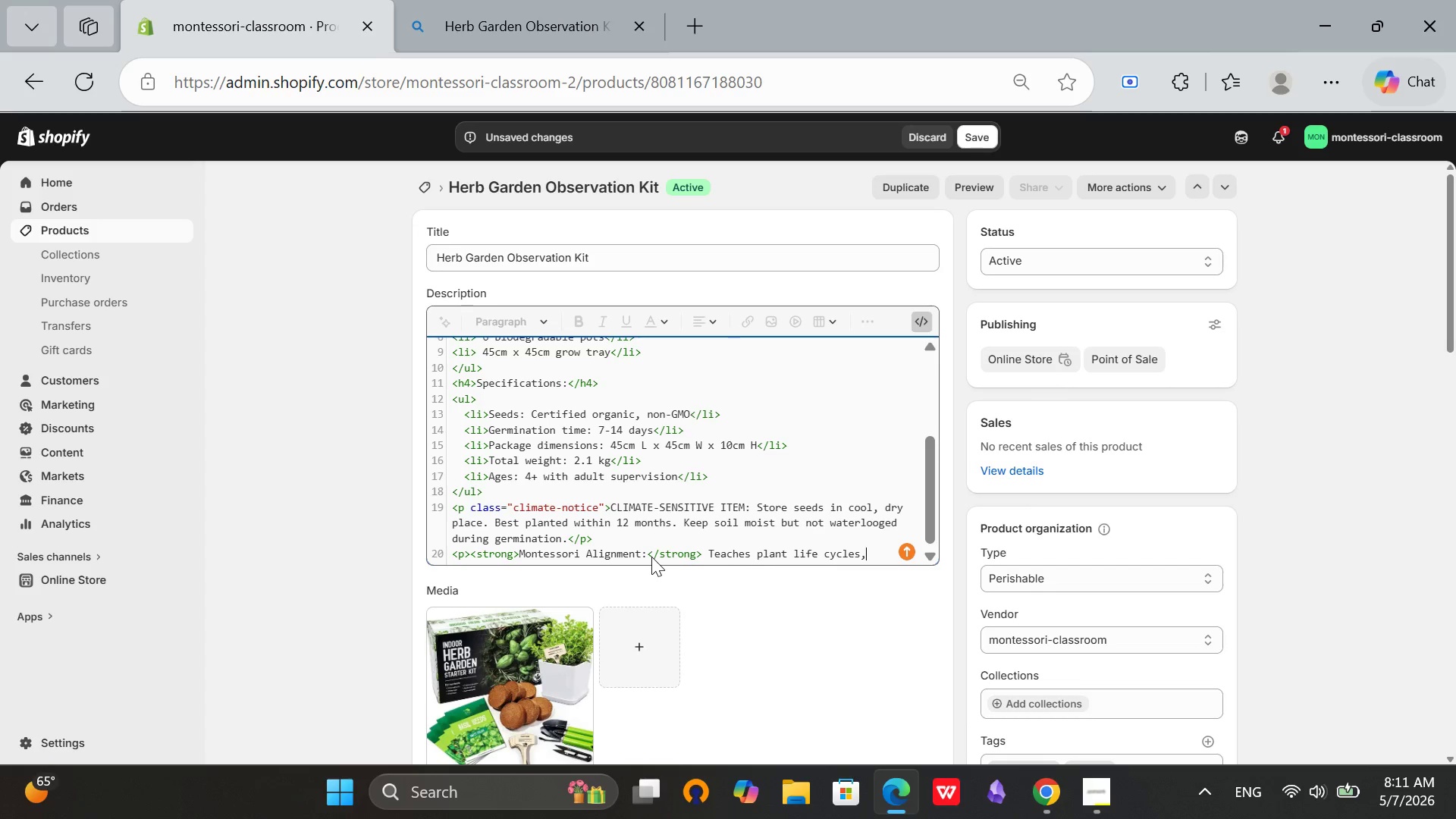 
wait(6.44)
 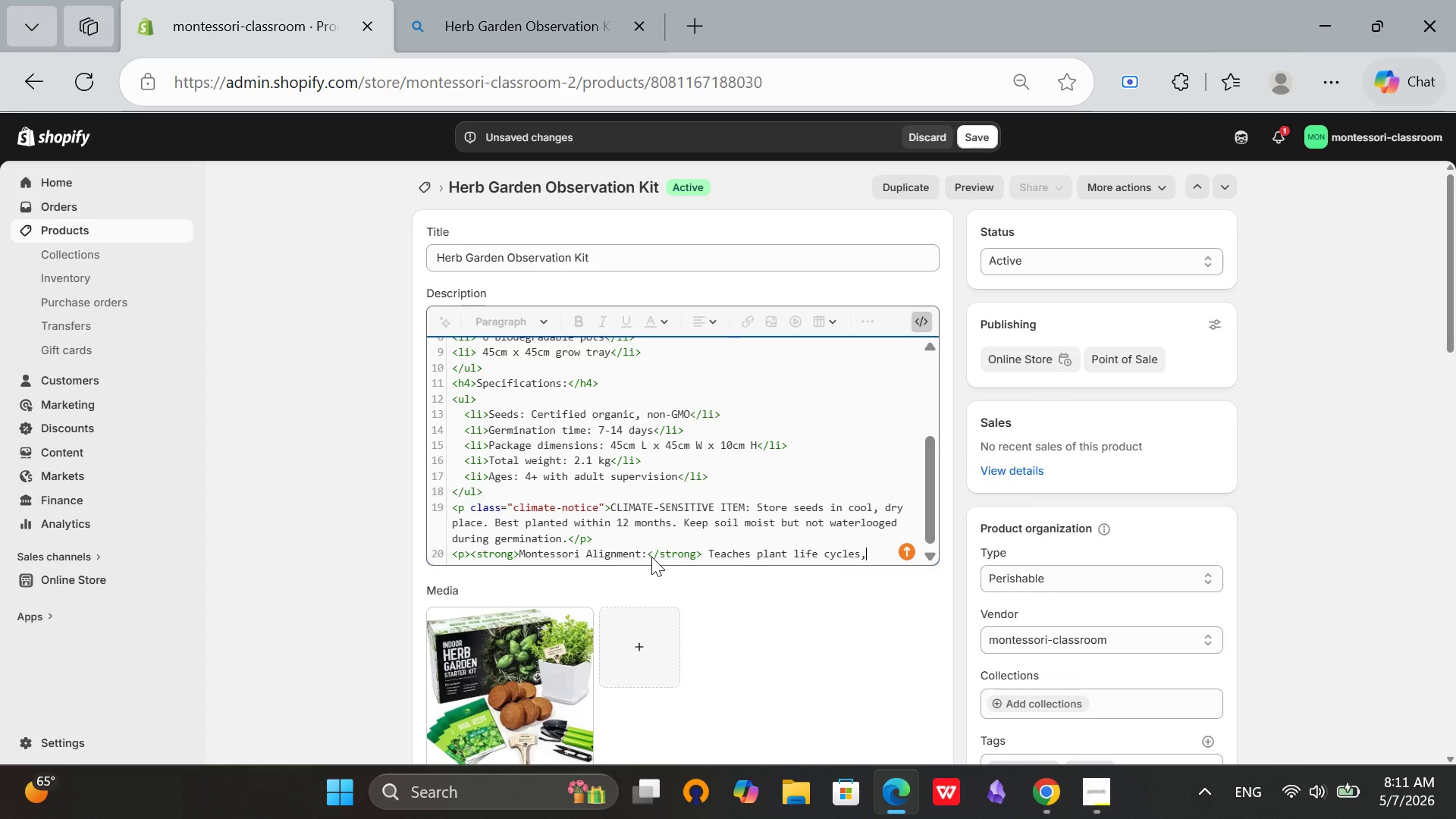 
type( responsib)
 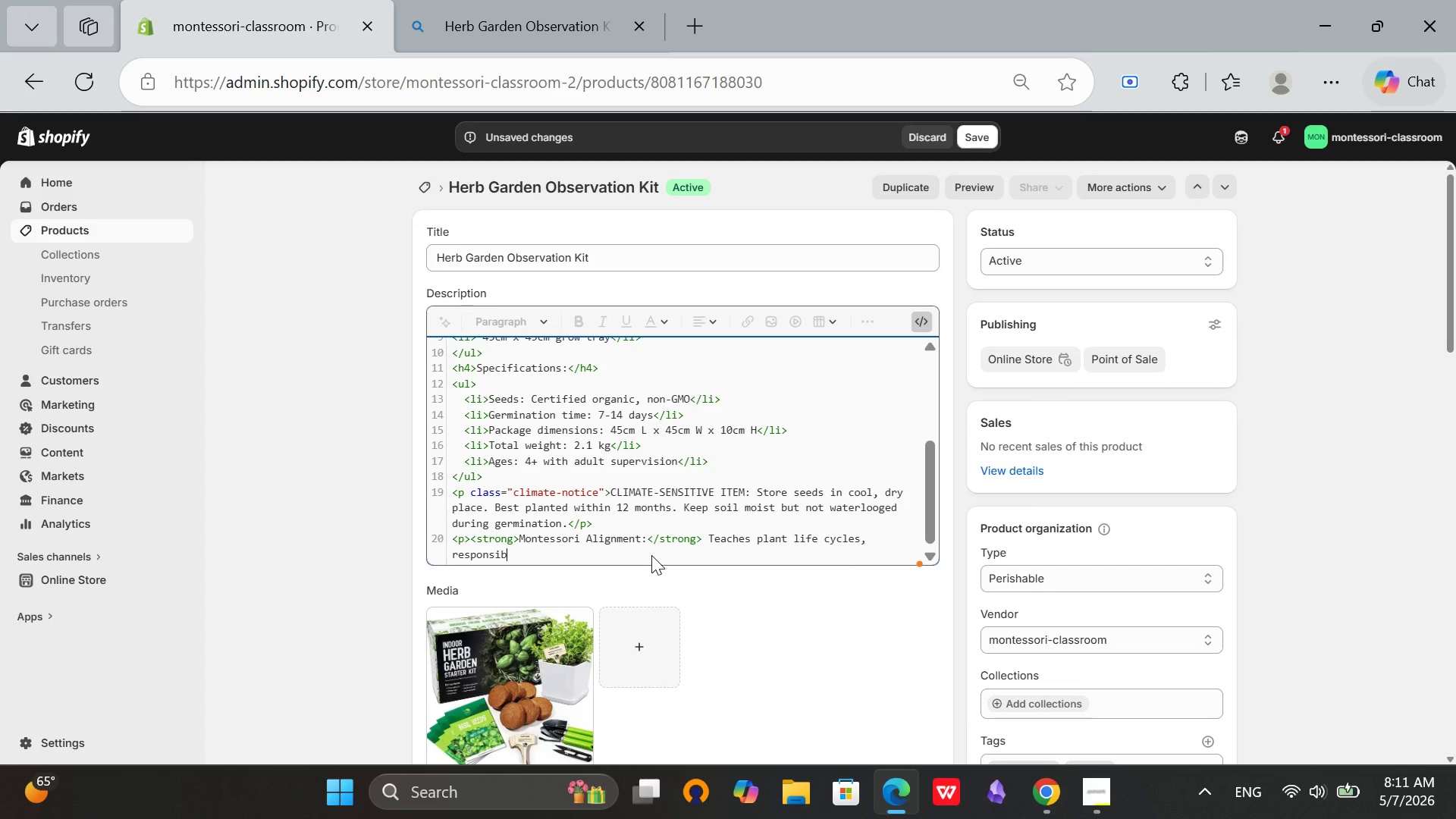 
type(ility for living hings)
 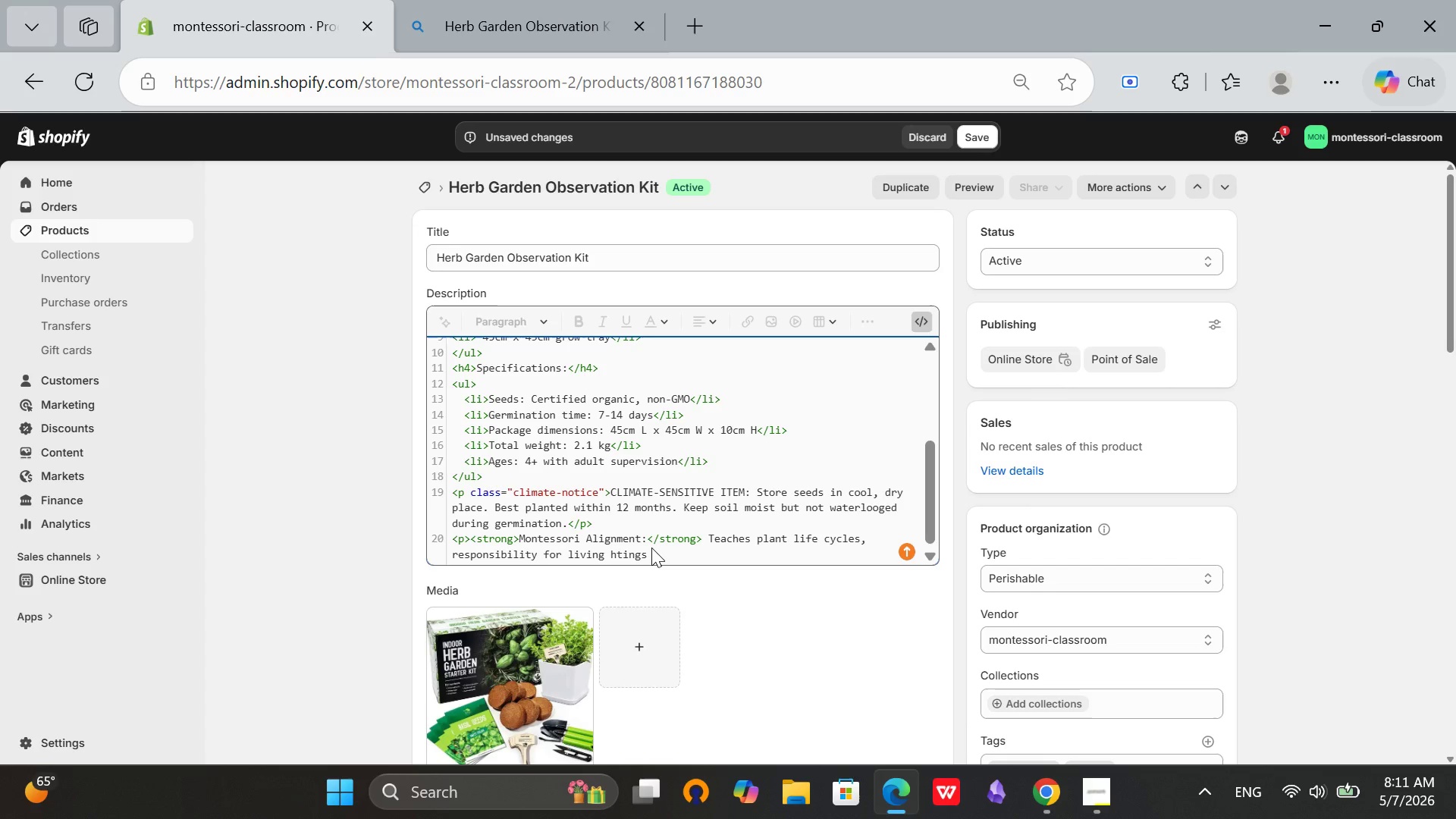 
wait(5.11)
 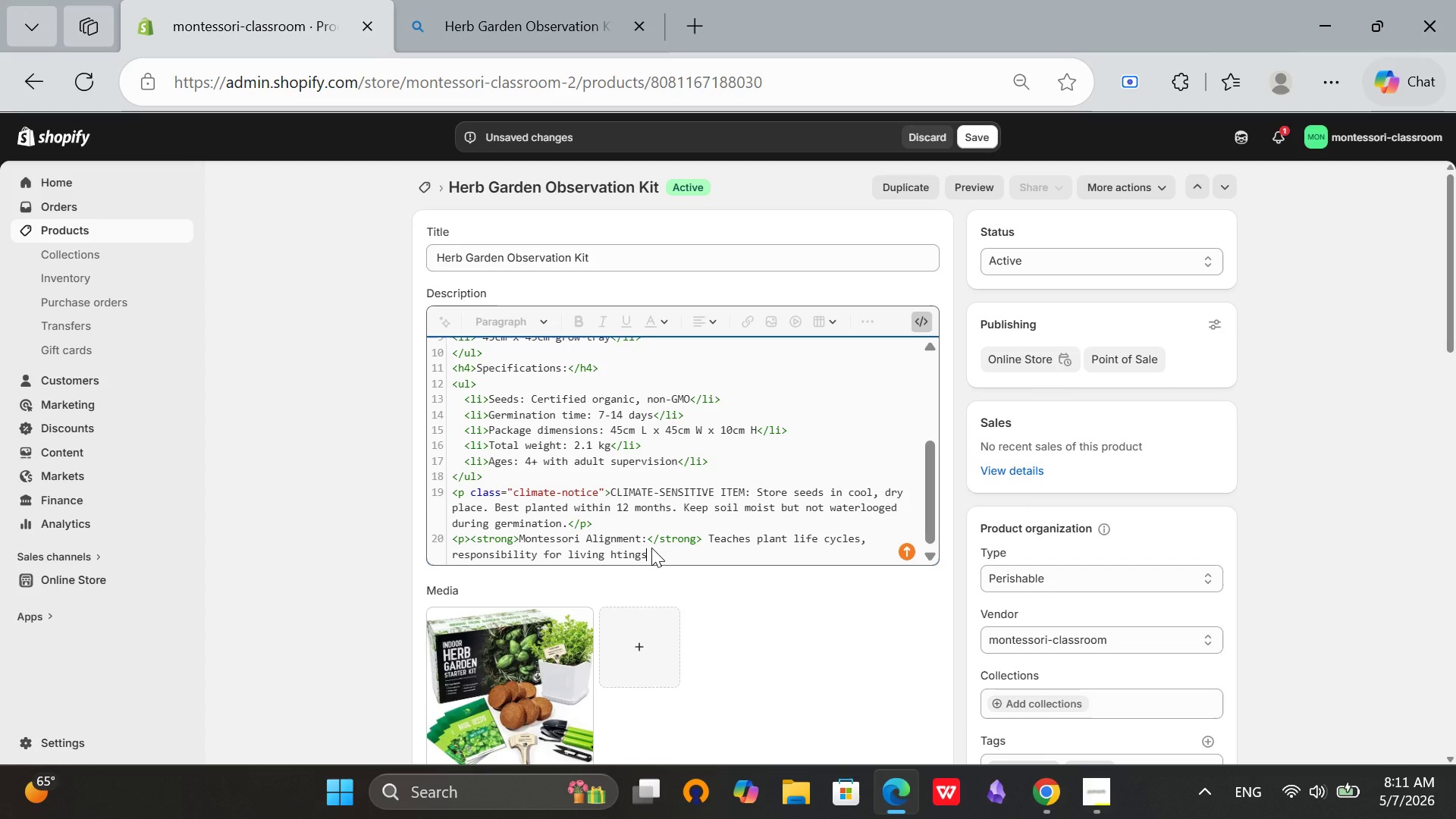 
key(Backspace)
key(Backspace)
key(Backspace)
key(Backspace)
key(Backspace)
key(Backspace)
type(things.)
key(Backspace)
type(,)
 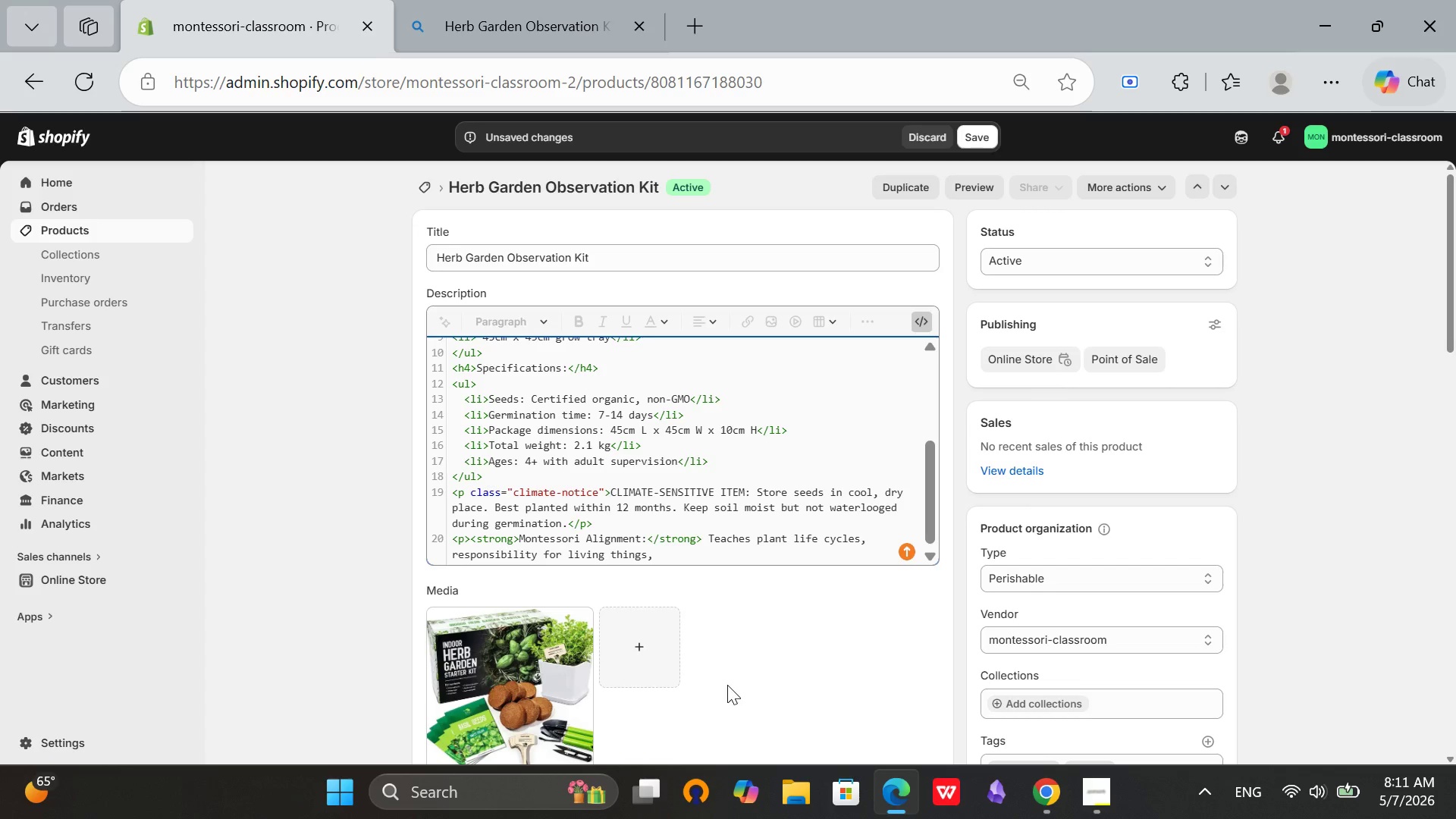 
type( food orgins, and )
 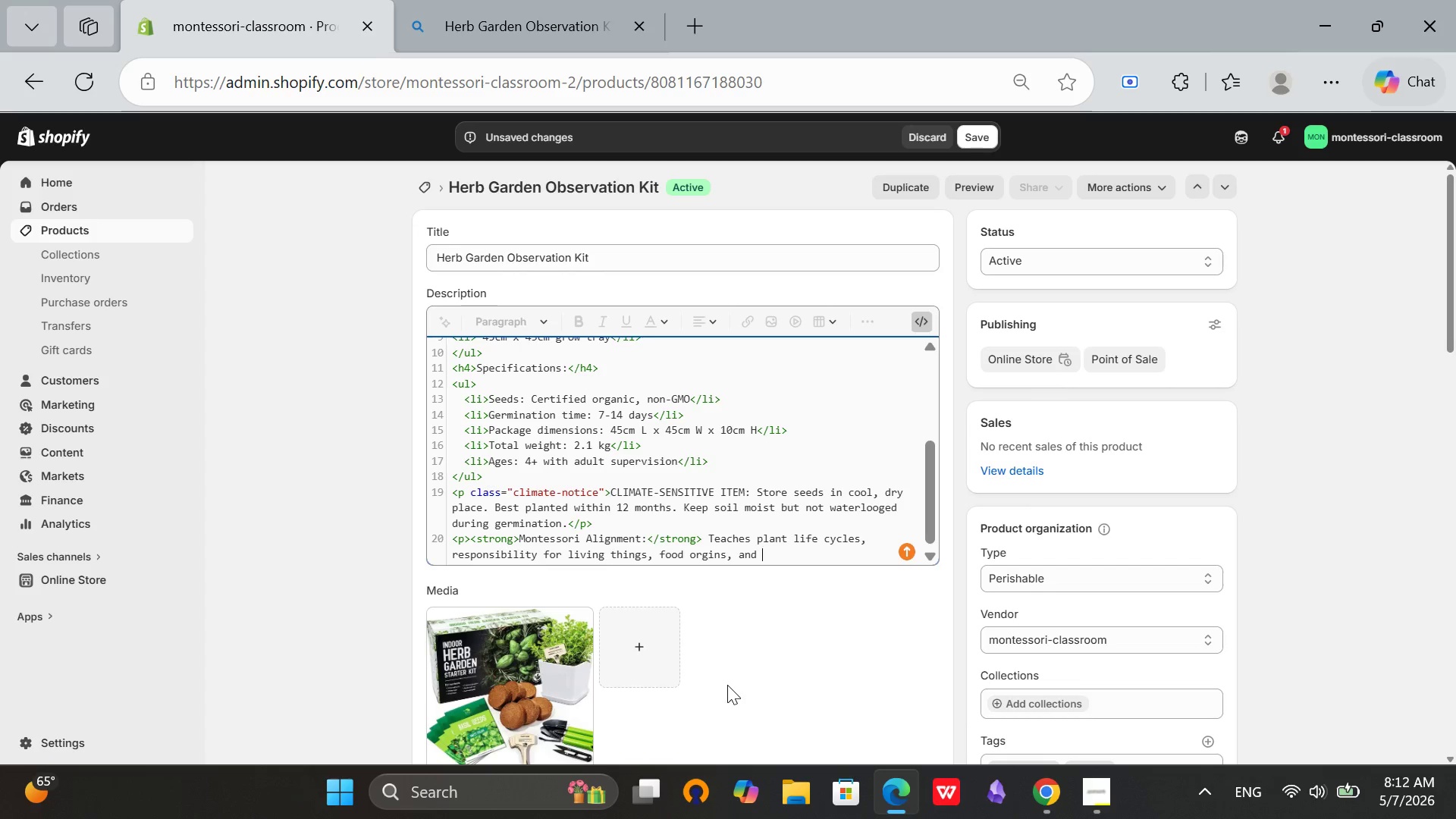 
type(scientific observation)
 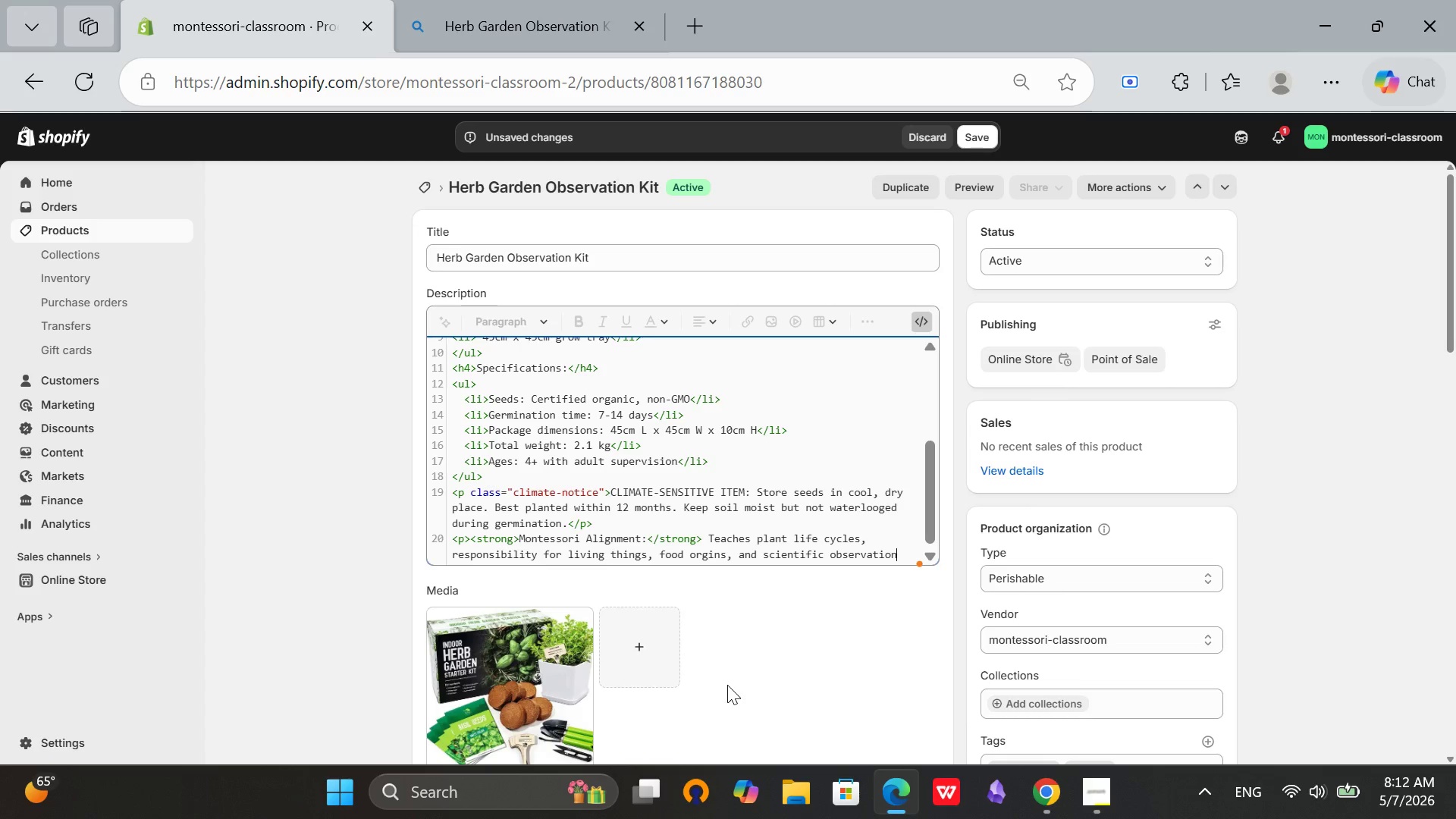 
wait(5.25)
 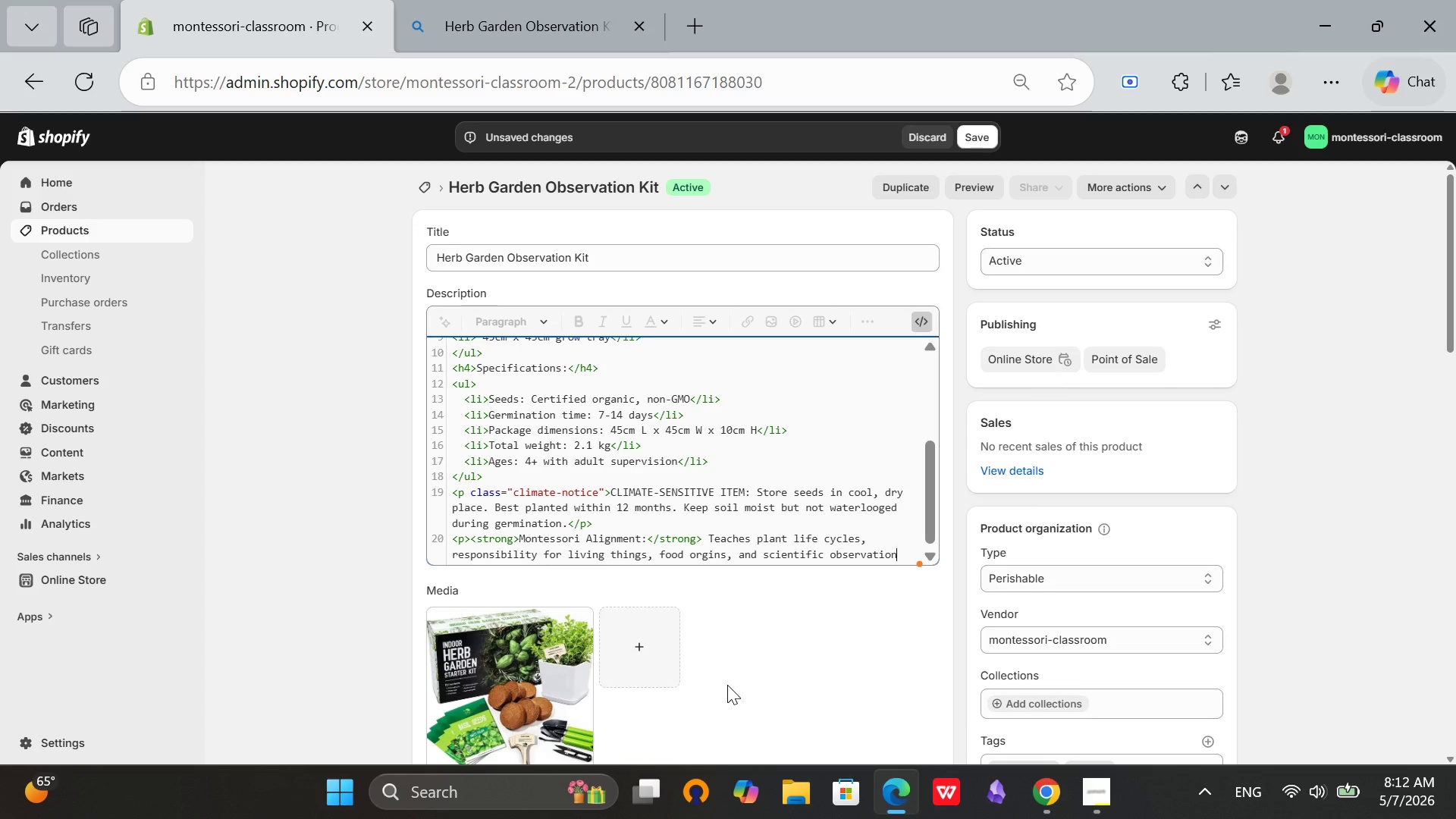 
type( skills.</p>)
 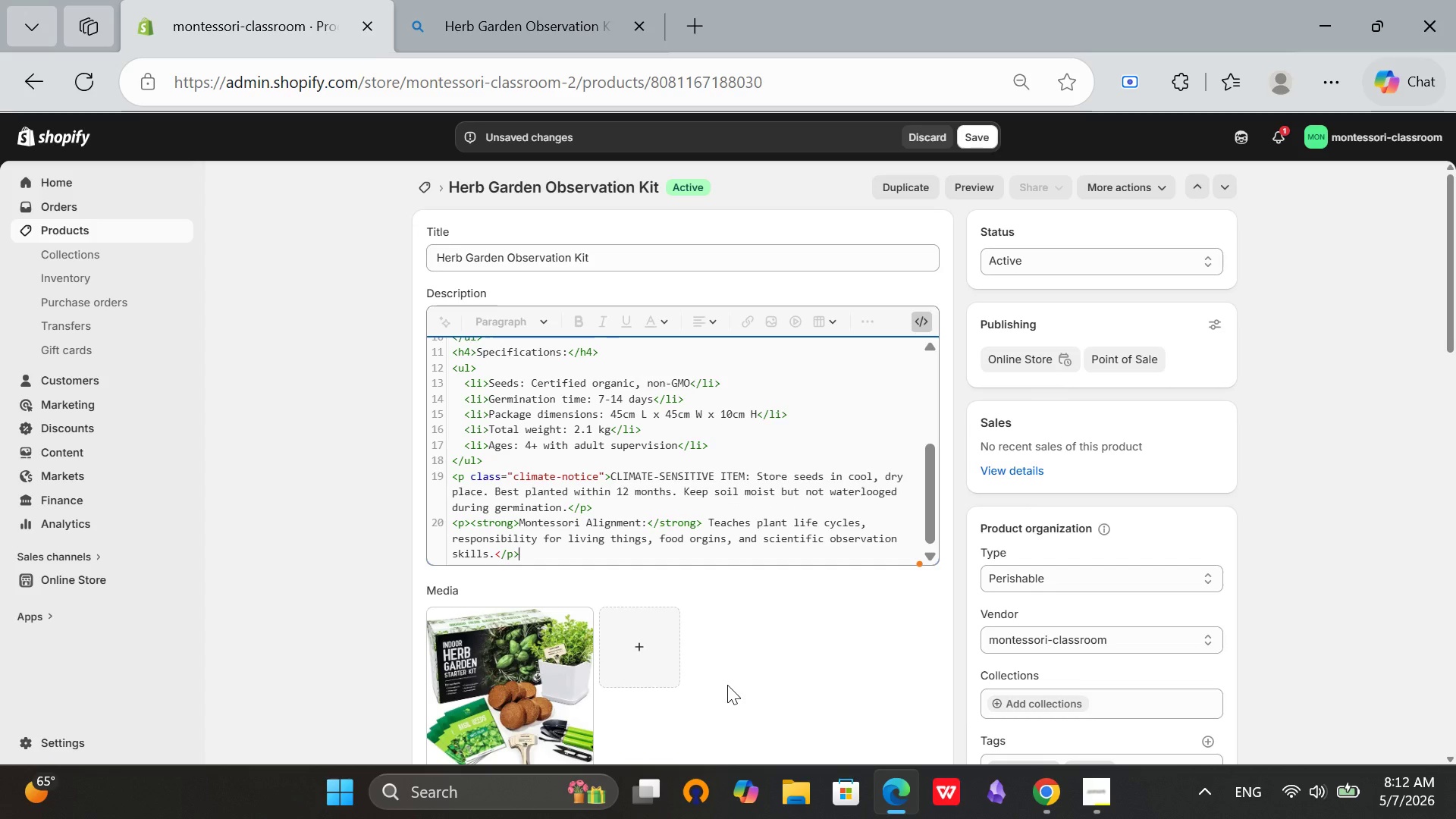 
key(Enter)
 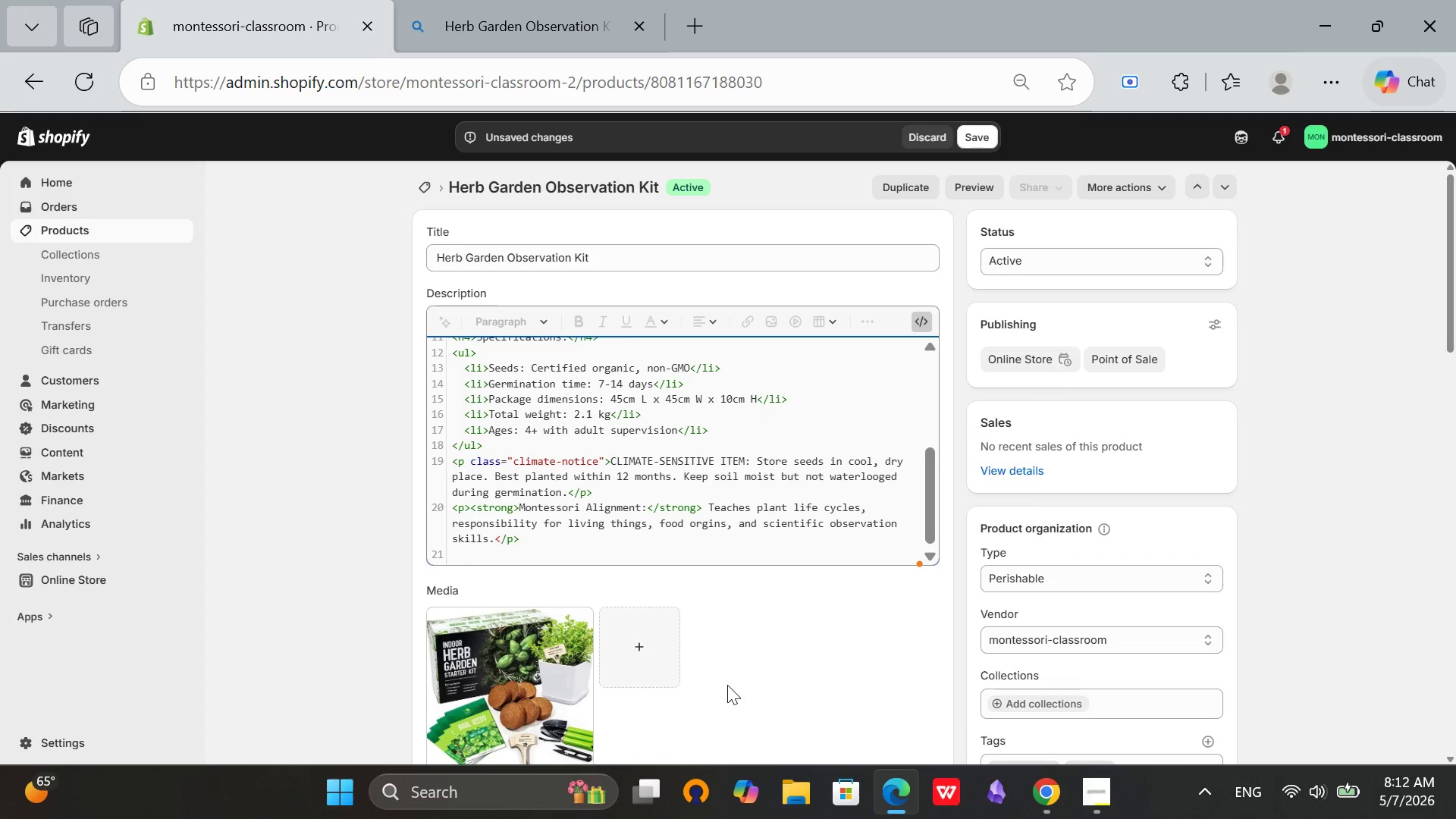 
type(</div>)
 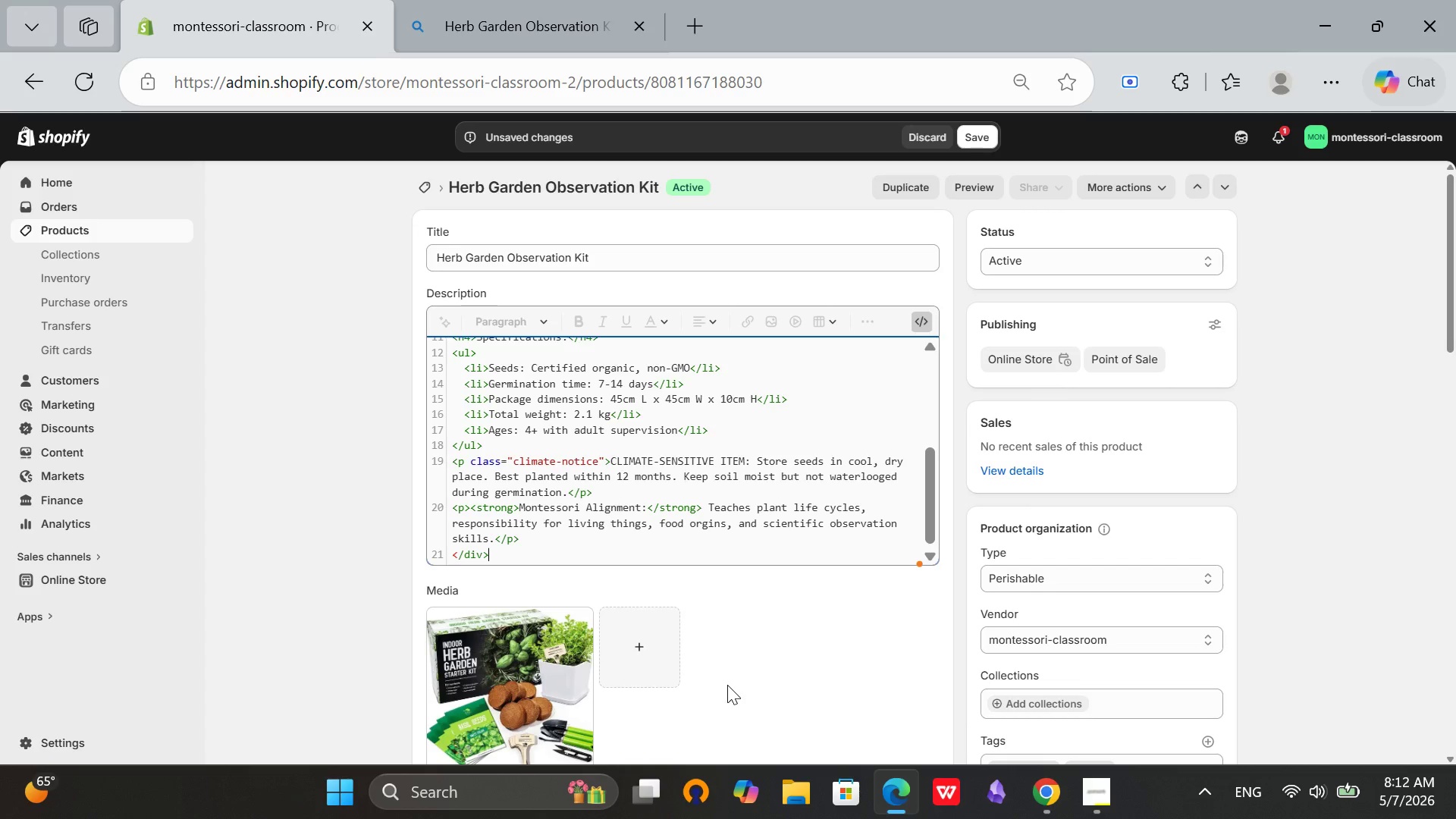 
left_click([922, 312])
 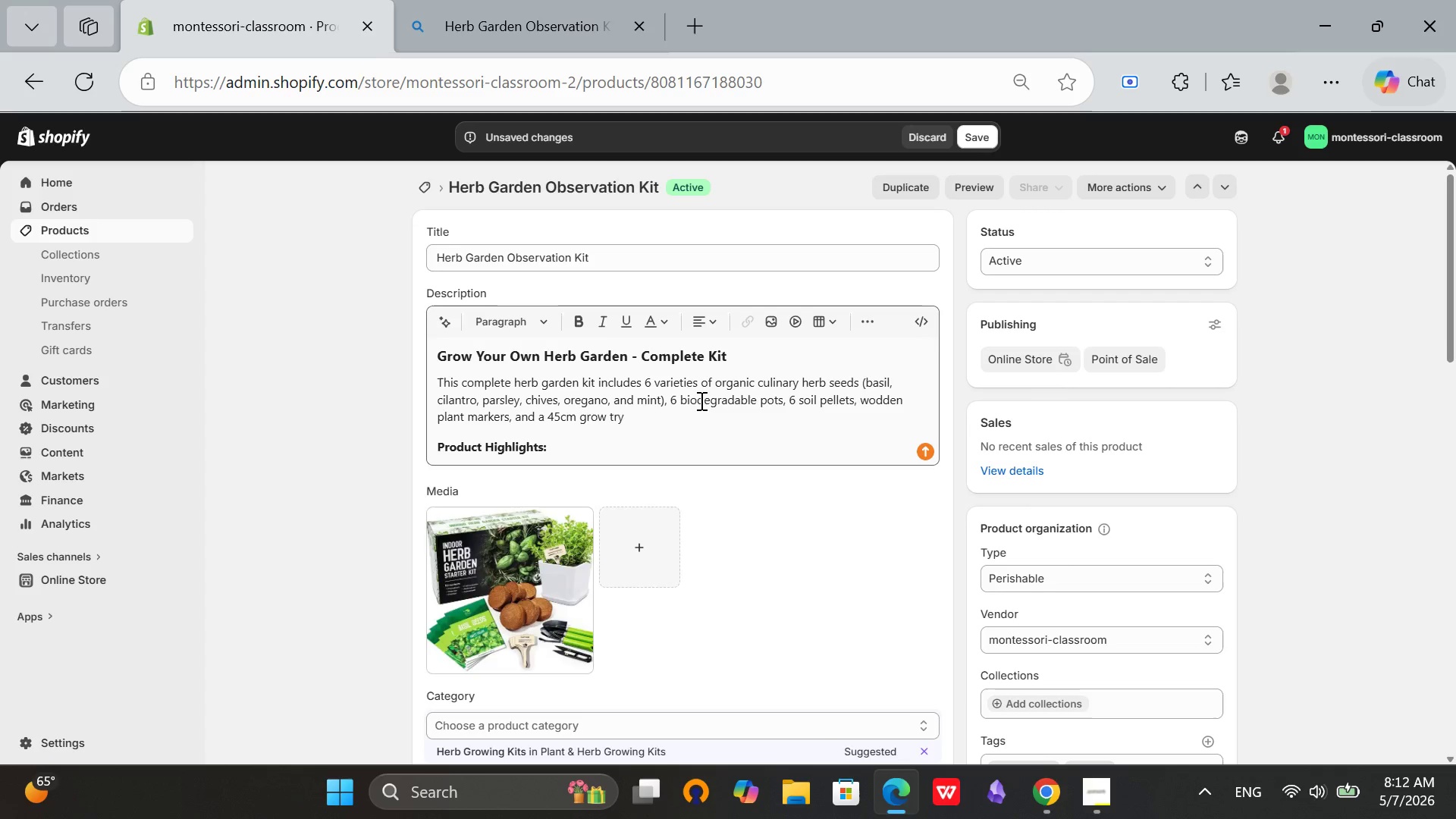 
left_click([700, 400])
 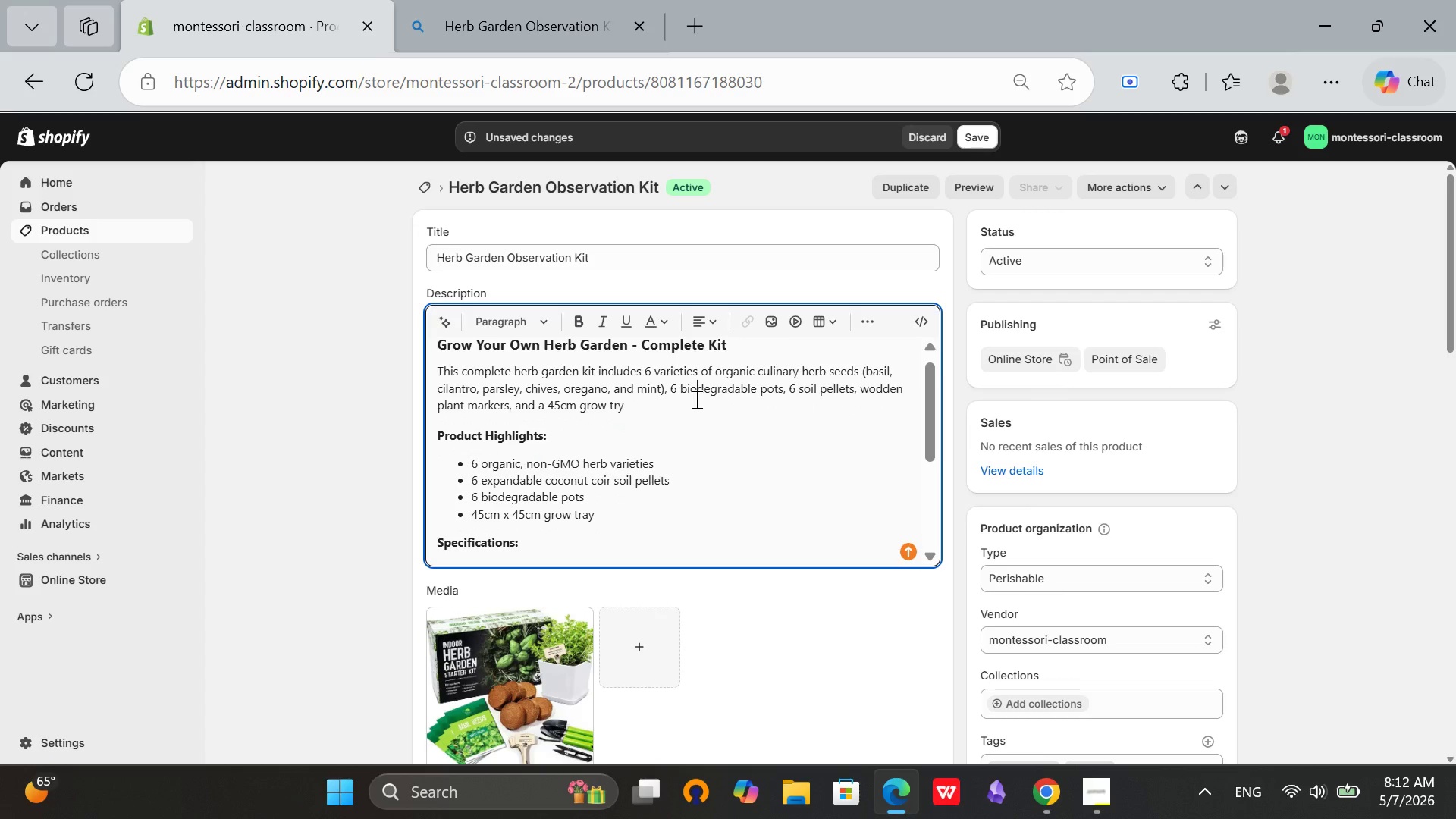 
scroll: coordinate [478, 306], scroll_direction: down, amount: 4.0
 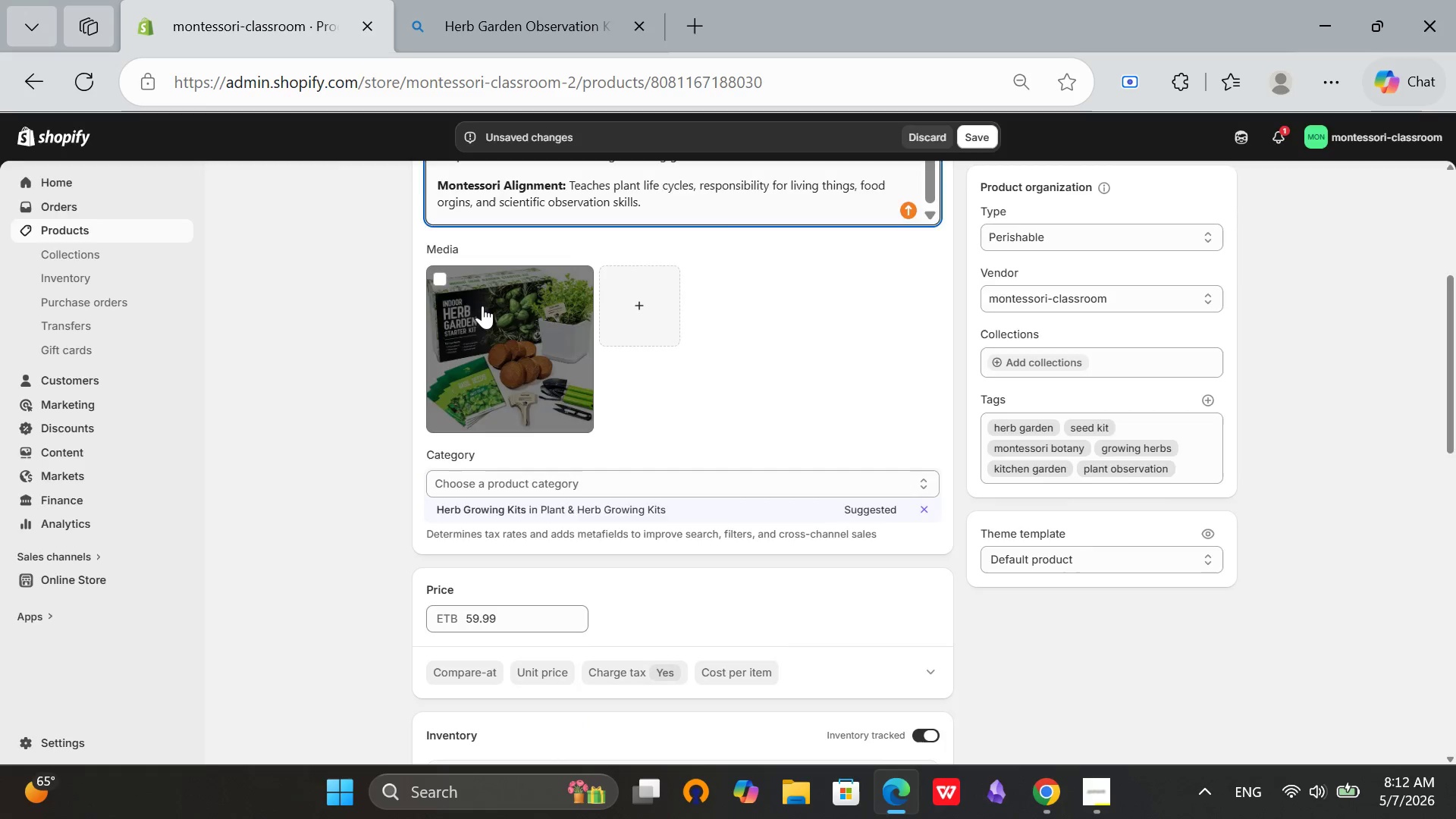 
left_click([482, 306])
 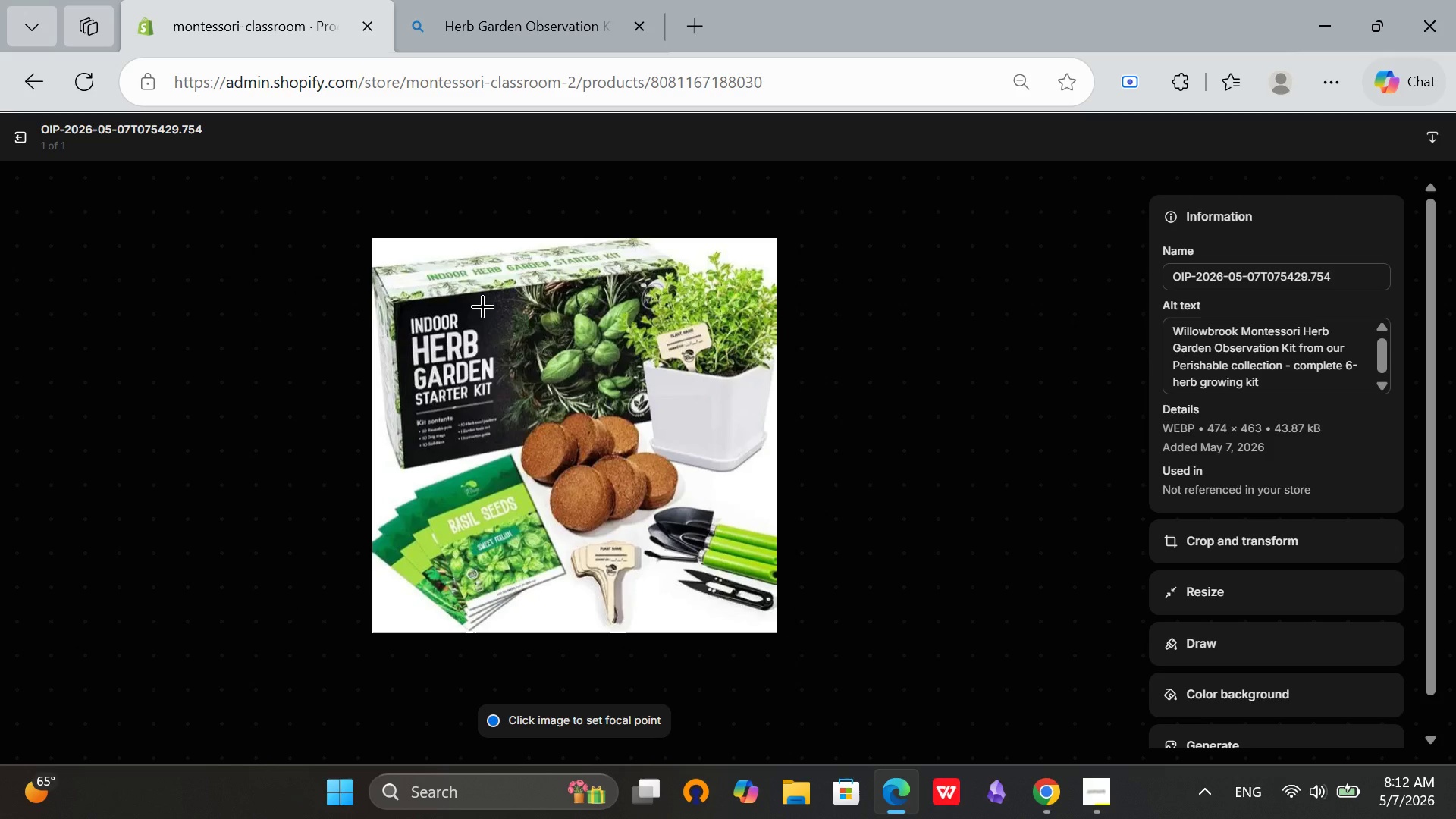 
wait(16.02)
 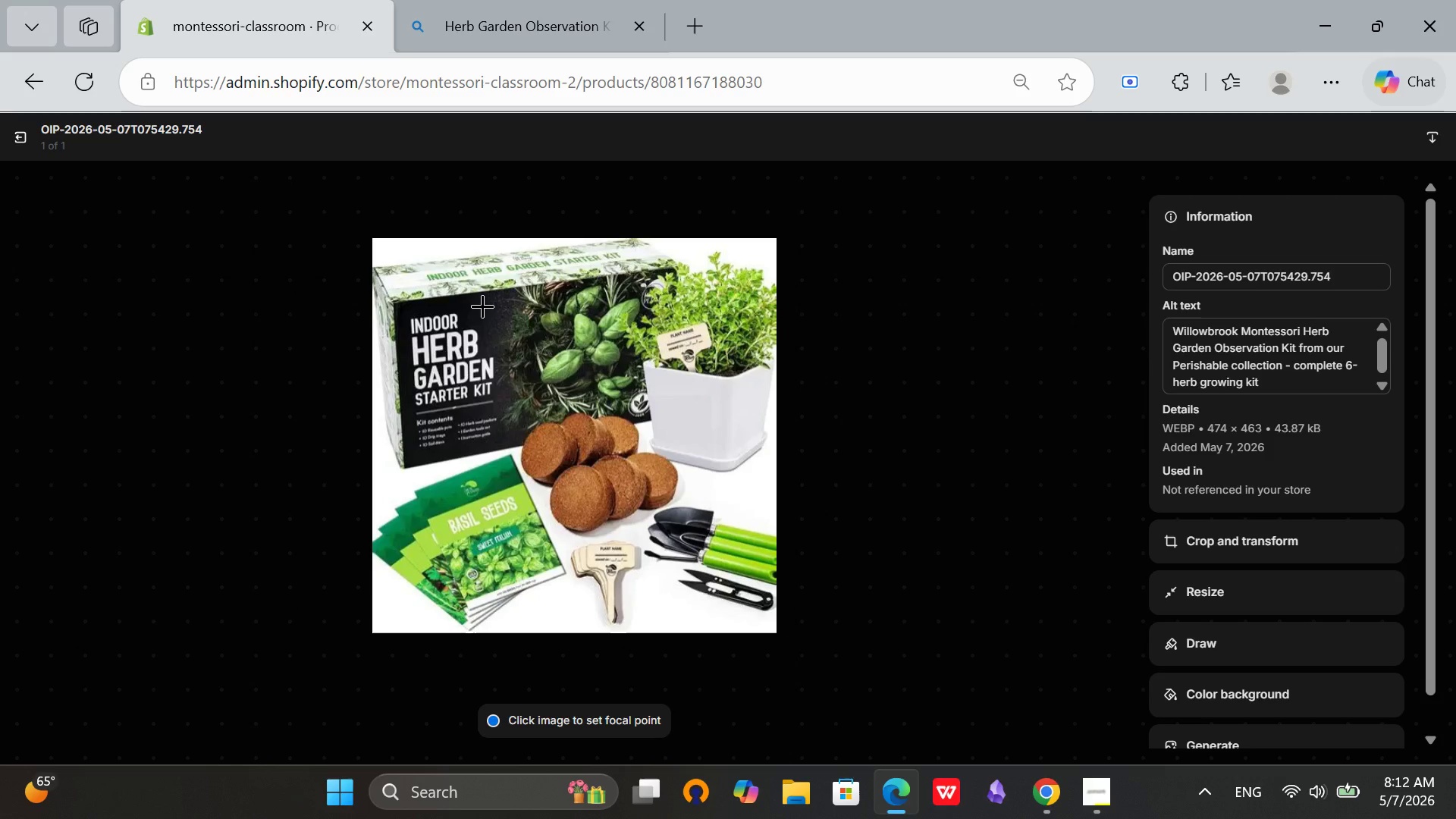 
left_click([20, 133])
 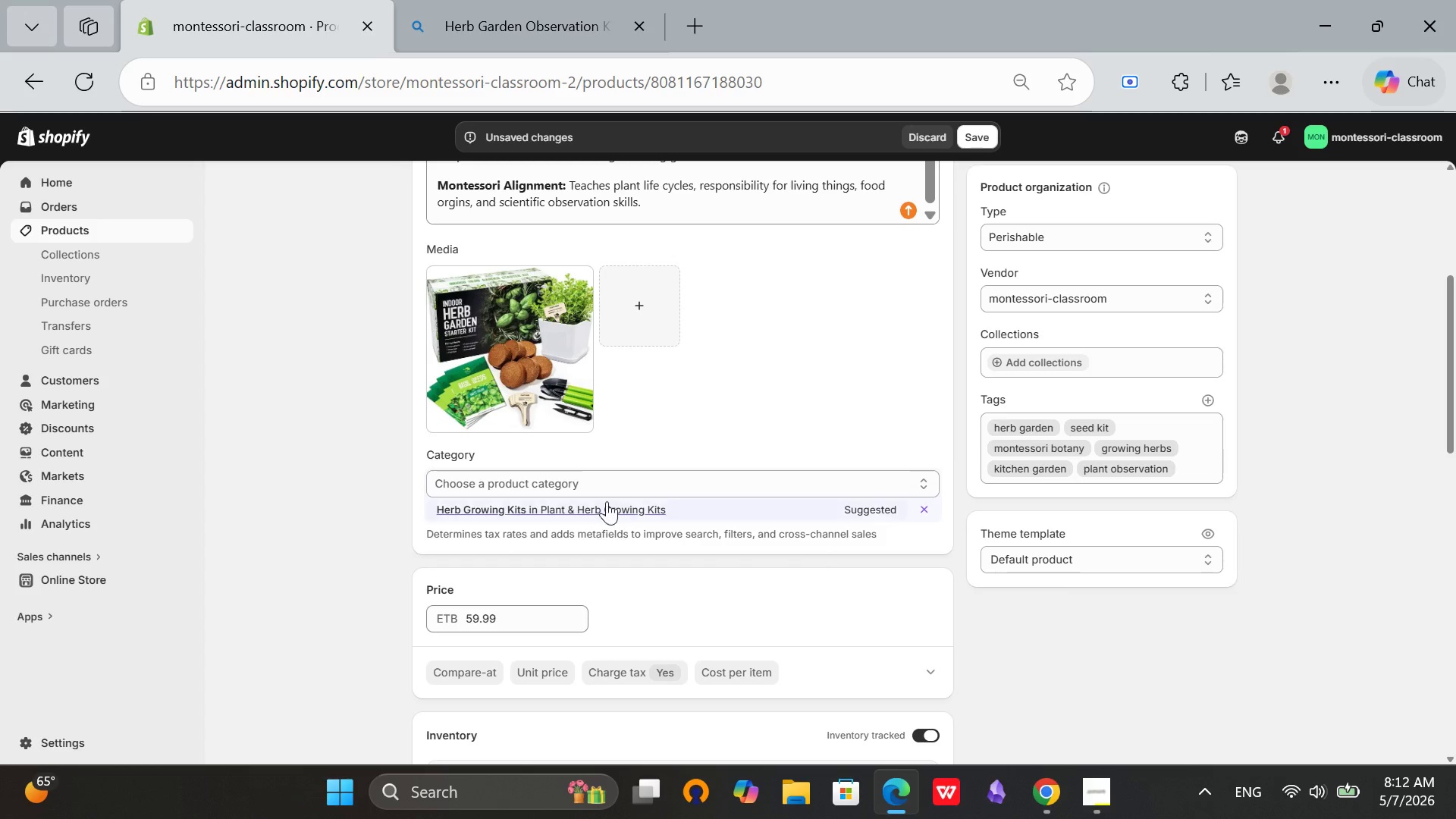 
left_click([607, 501])
 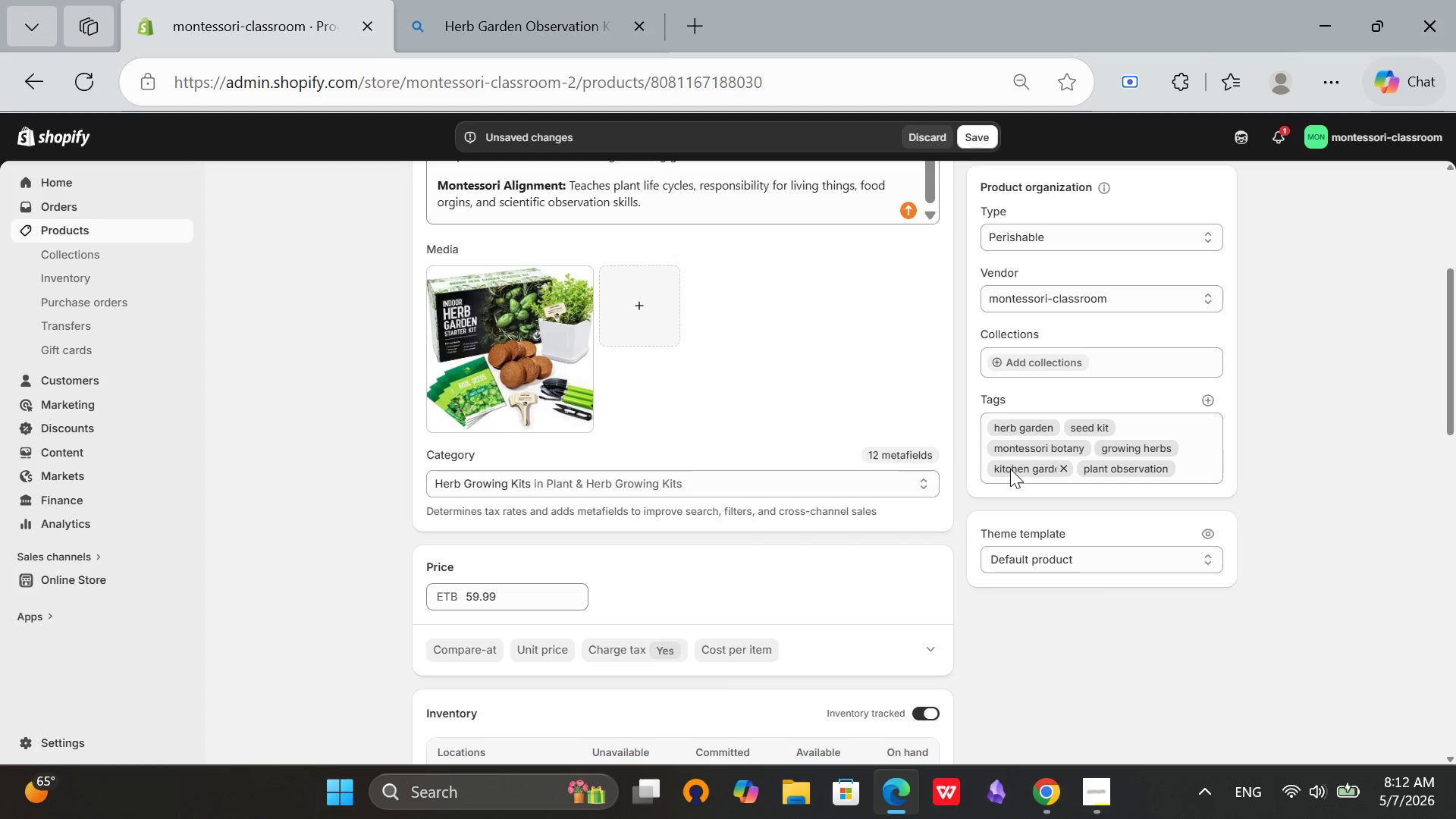 
scroll: coordinate [1010, 469], scroll_direction: up, amount: 5.0
 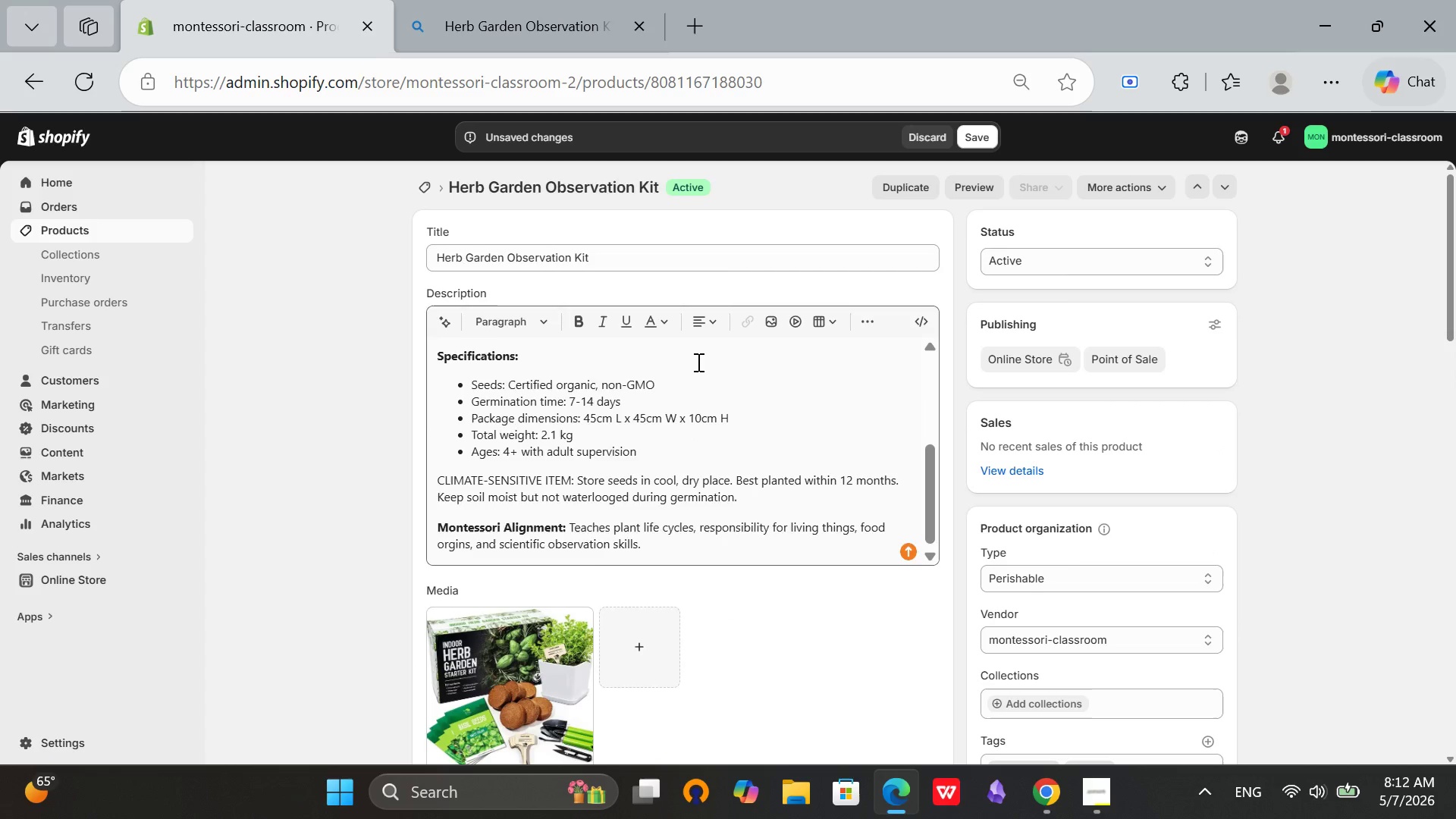 
scroll: coordinate [648, 623], scroll_direction: down, amount: 18.0
 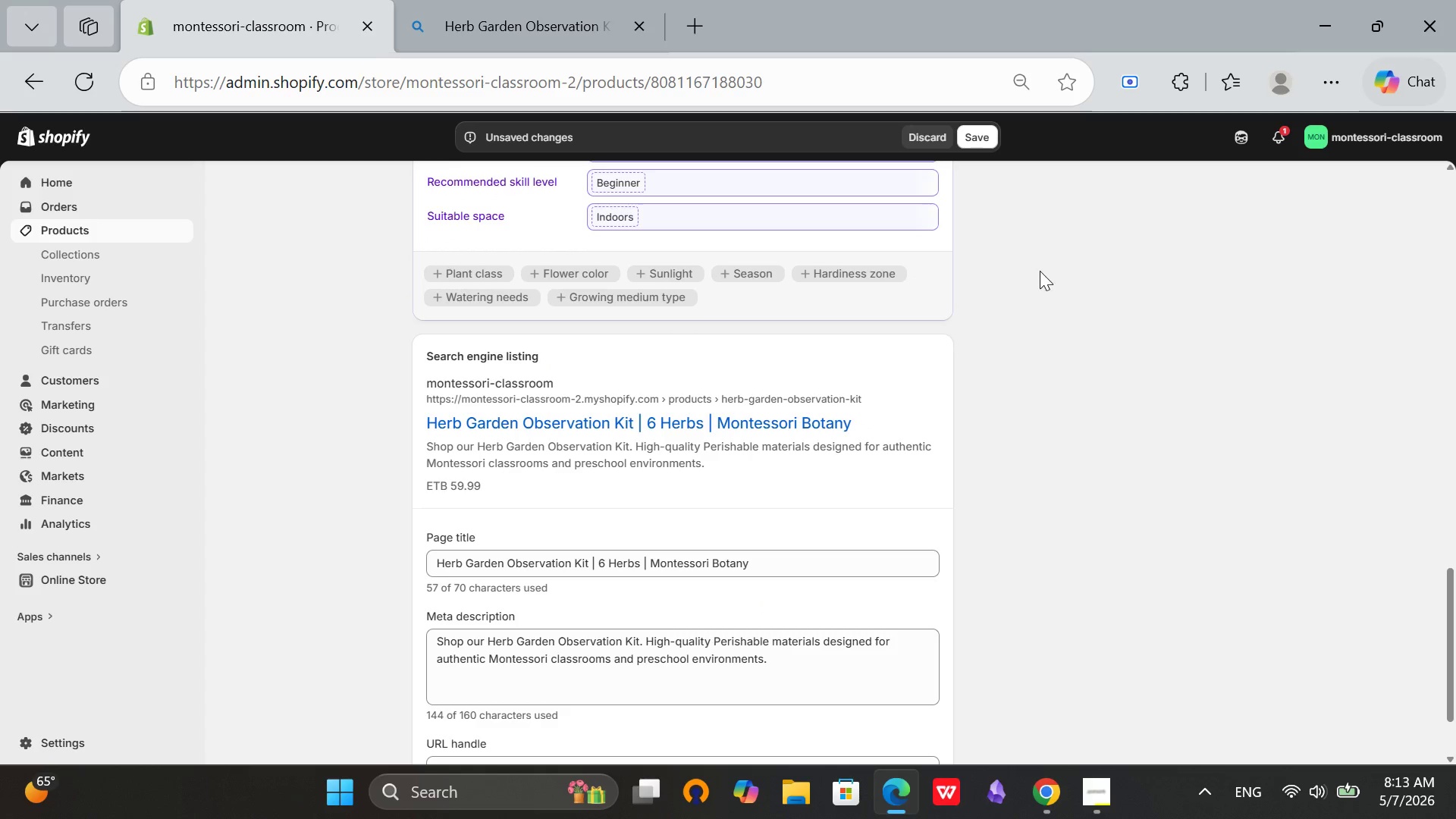 
scroll: coordinate [1040, 268], scroll_direction: up, amount: 3.0
 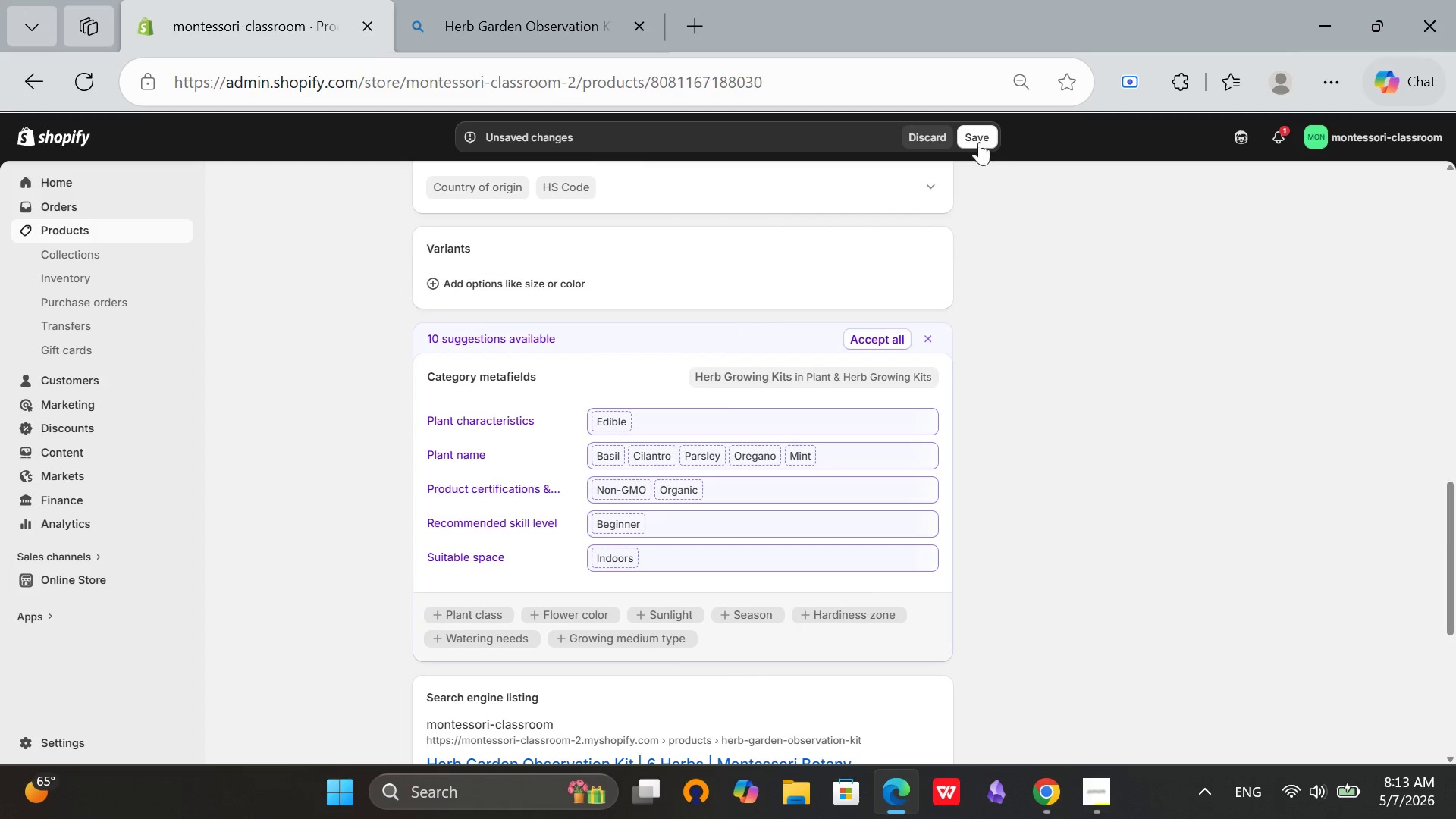 
left_click([978, 140])
 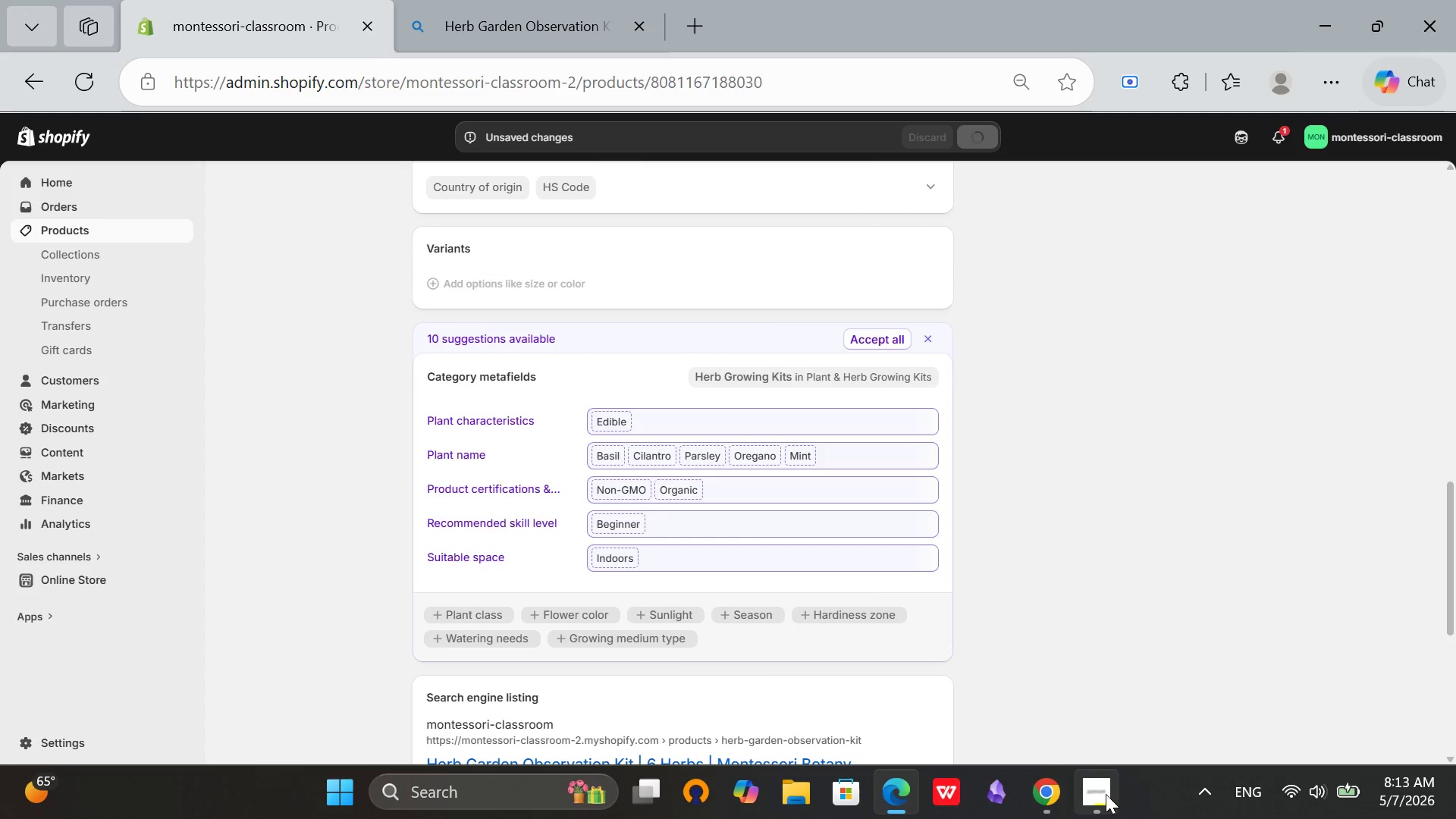 
left_click([1103, 792])